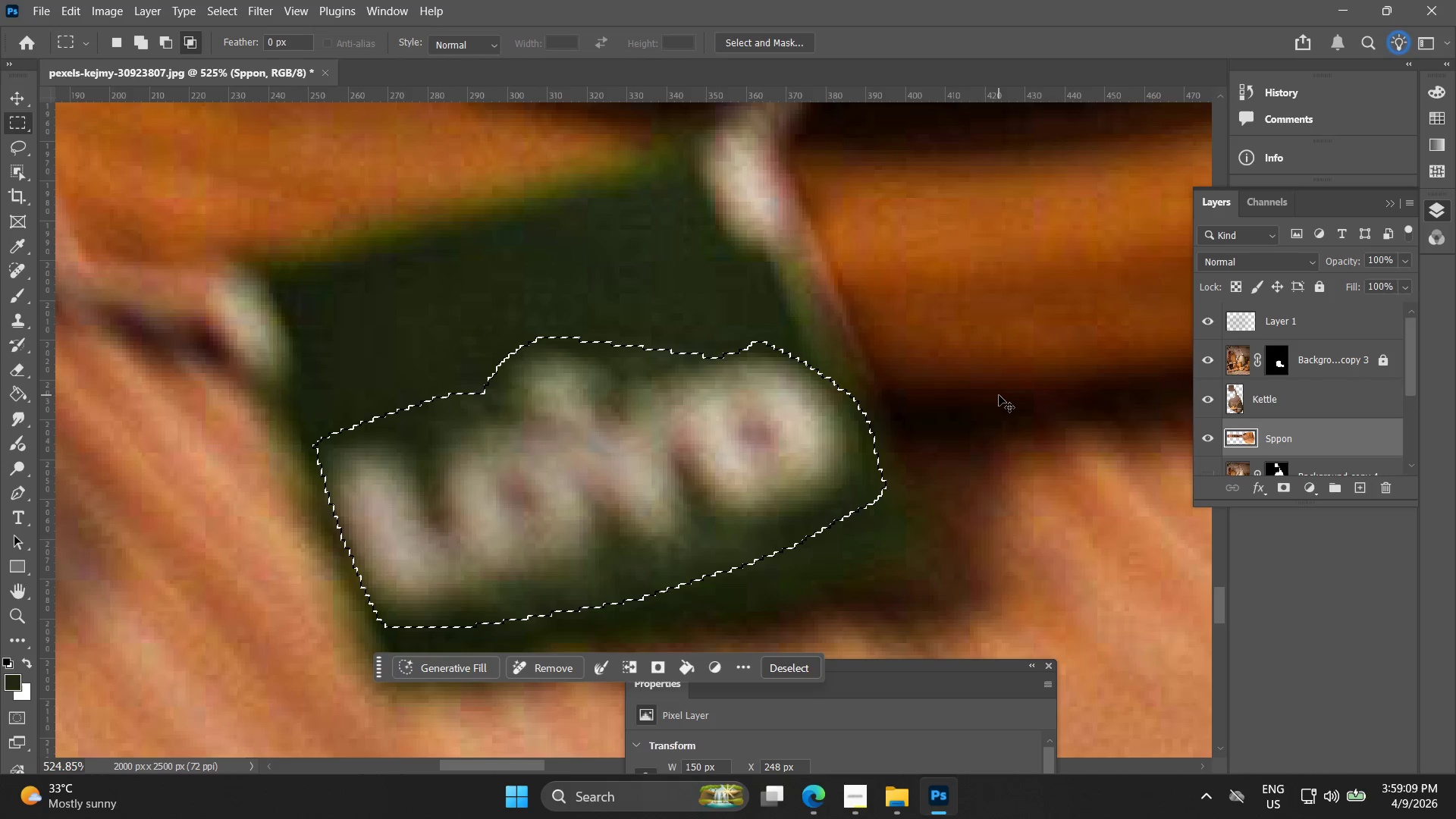 
key(Control+Z)
 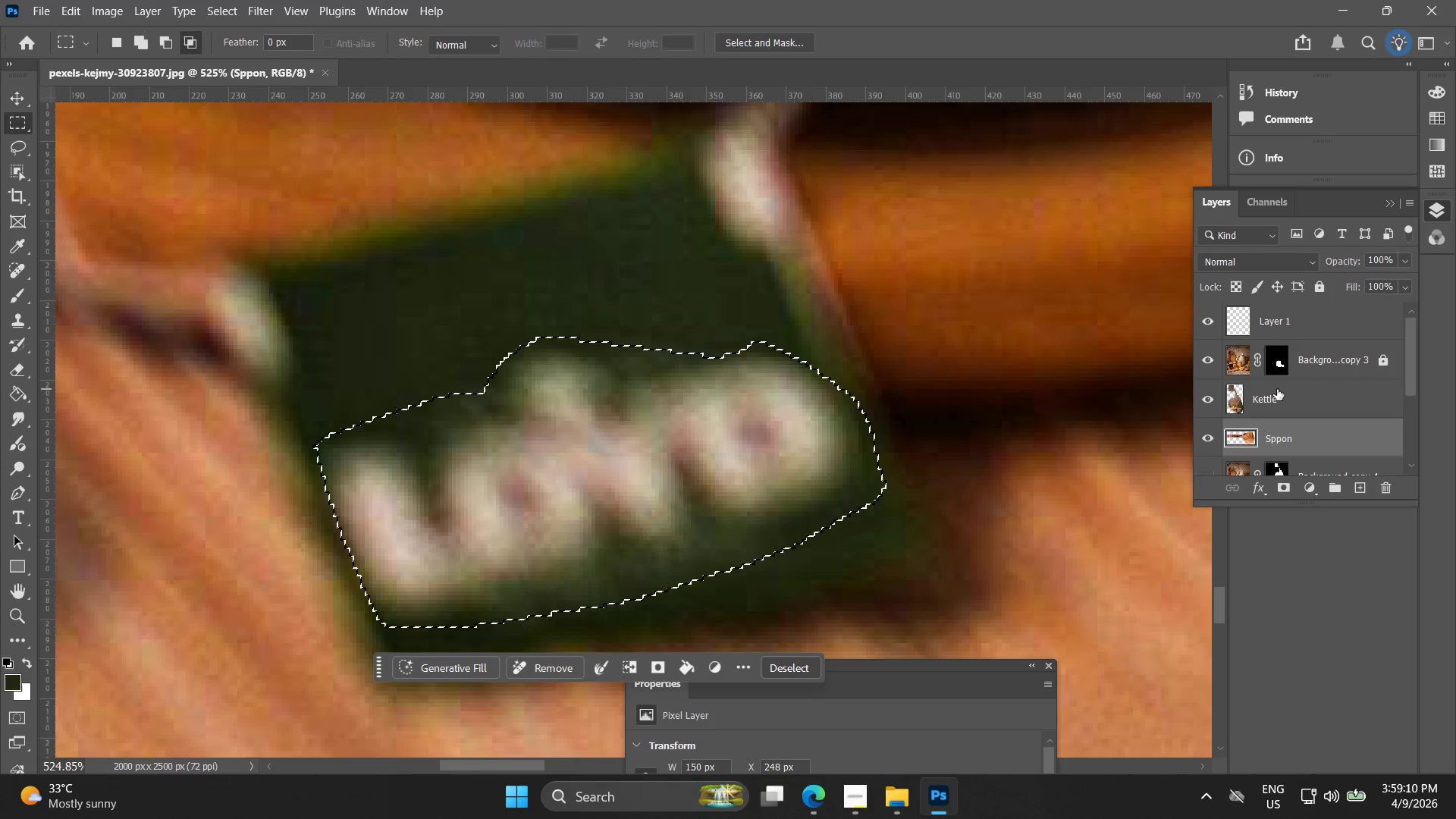 
scroll: coordinate [1260, 397], scroll_direction: down, amount: 8.0
 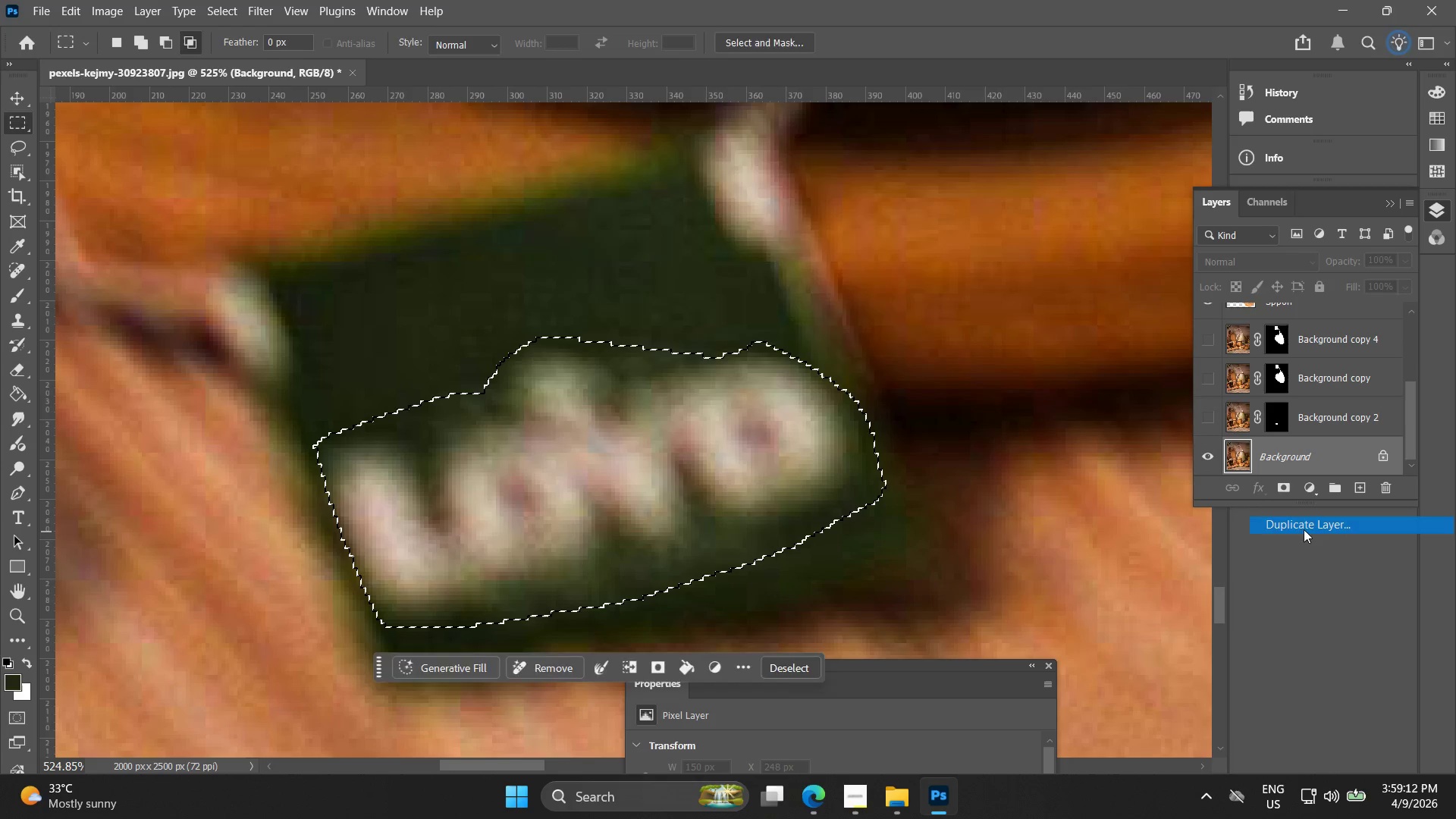 
left_click_drag(start_coordinate=[896, 203], to_coordinate=[896, 196])
 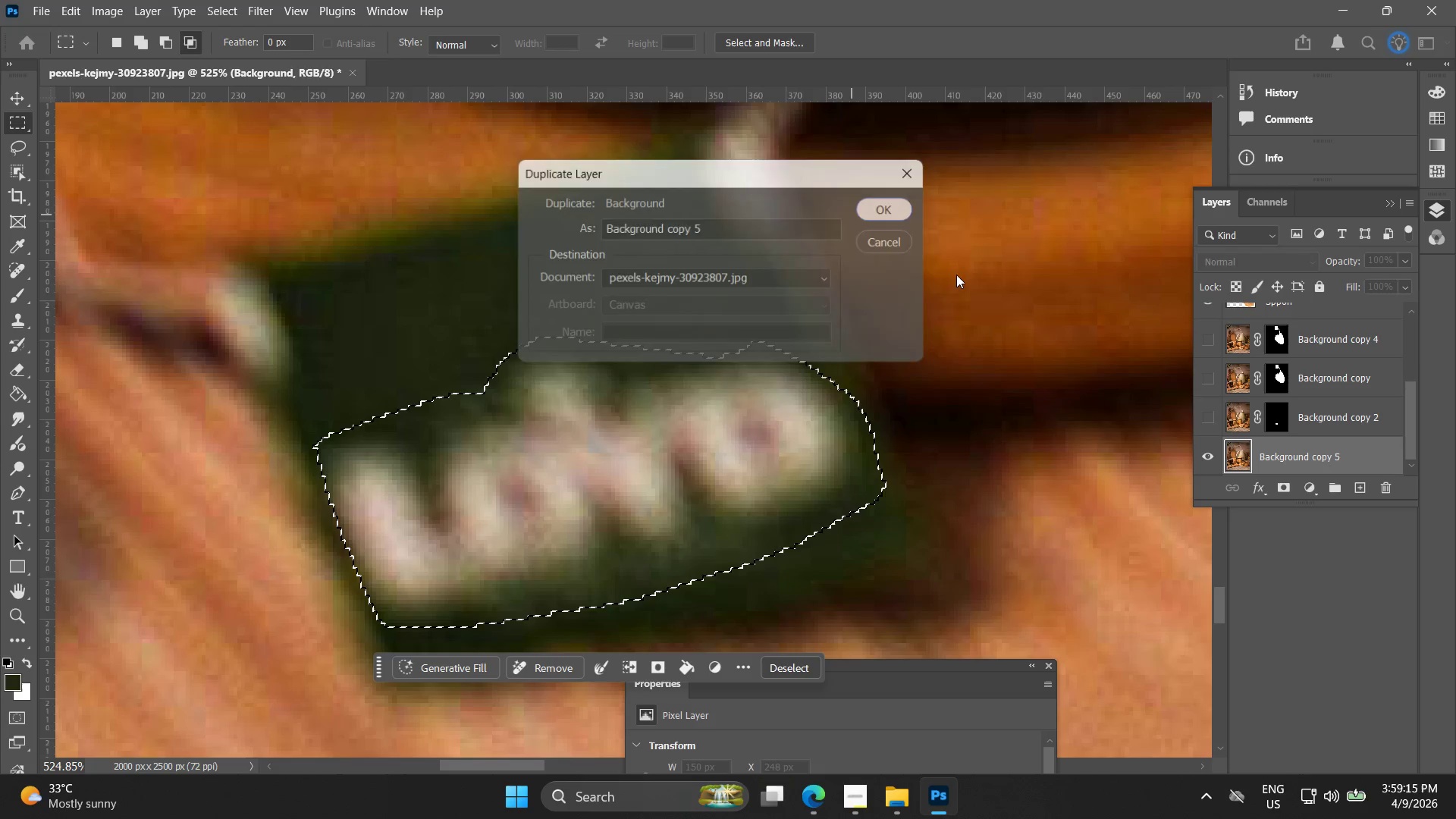 
left_click_drag(start_coordinate=[1305, 462], to_coordinate=[1280, 338])
 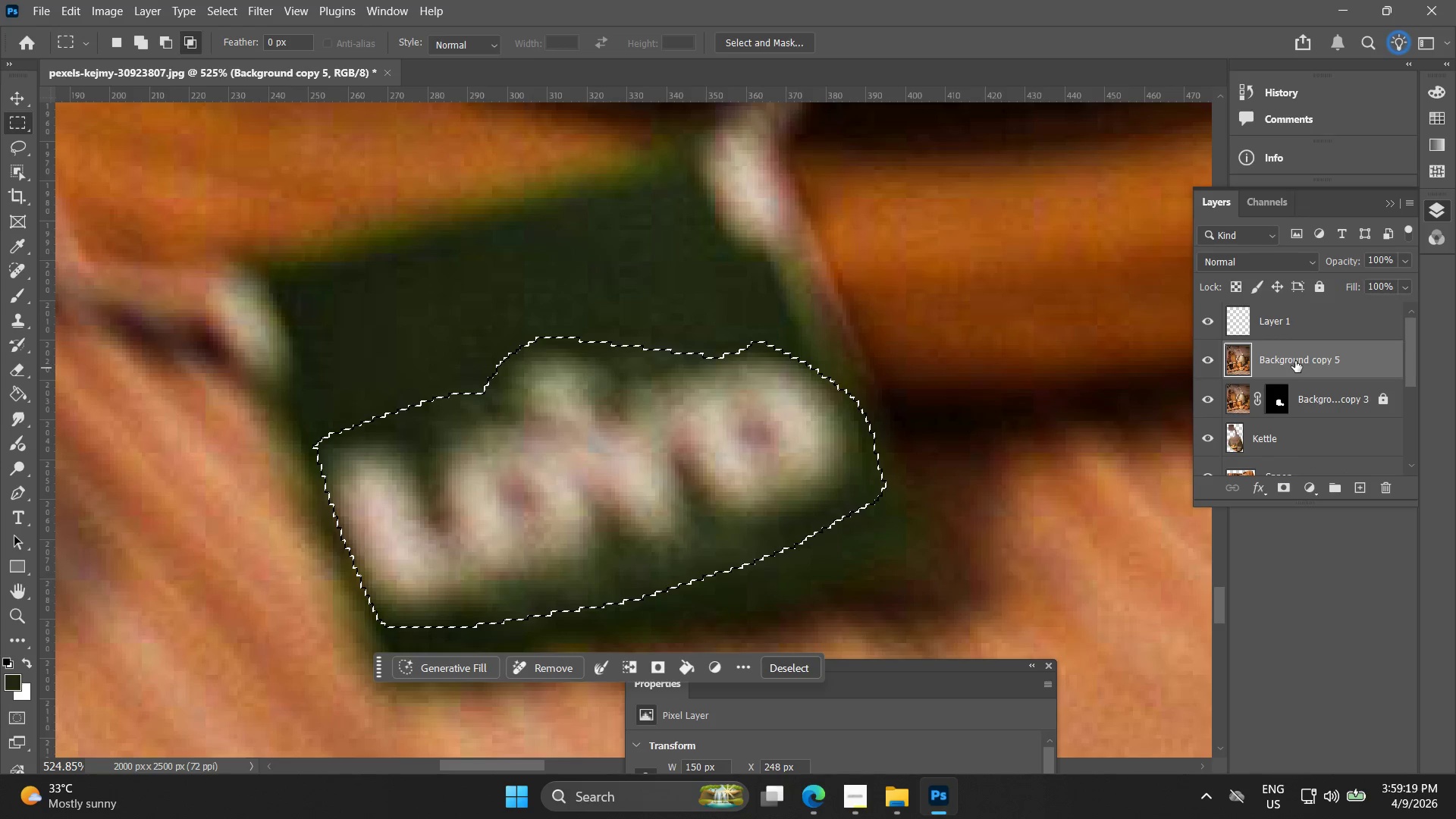 
double_click([1295, 360])
 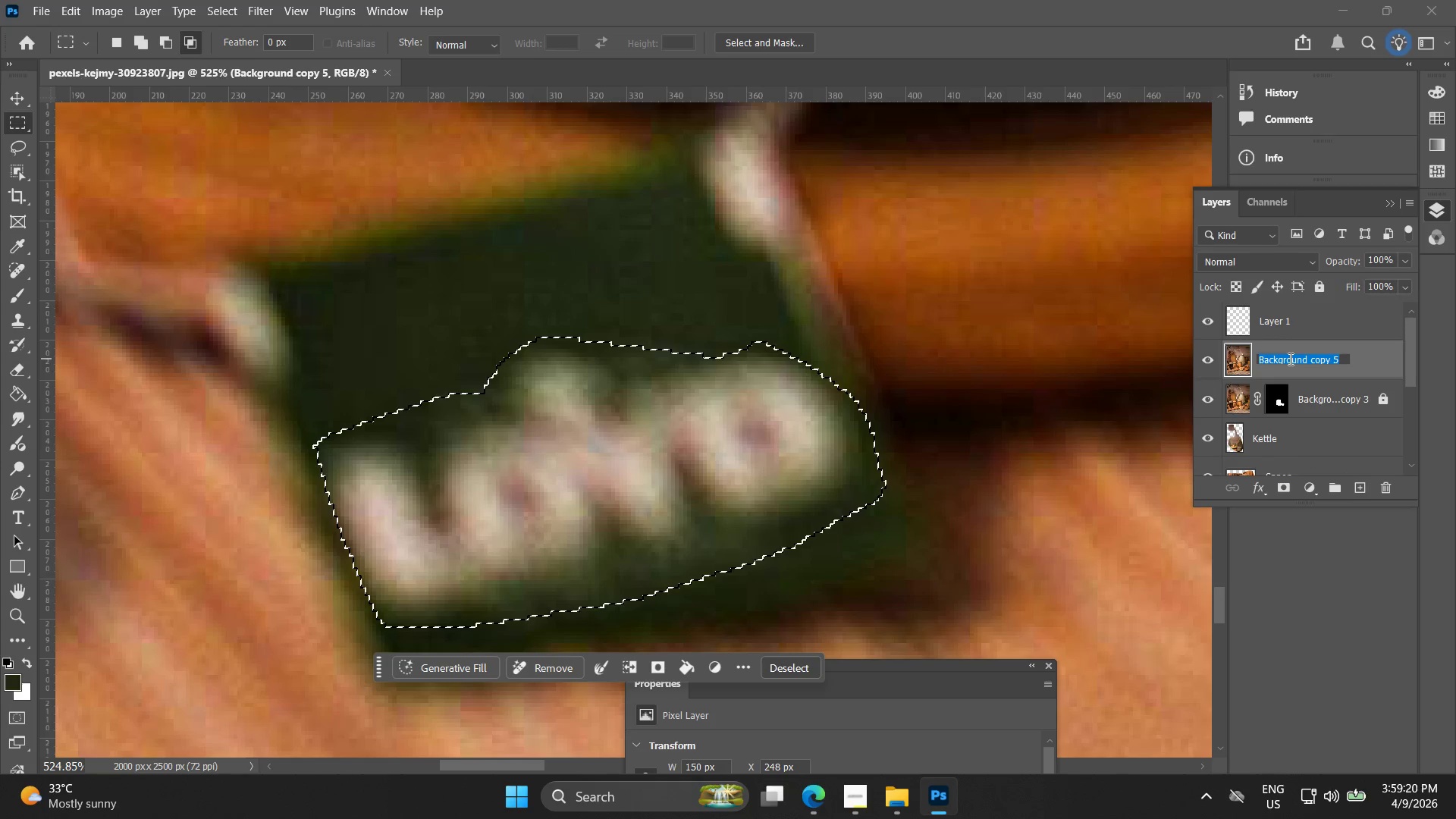 
type(Labelk)
key(Backspace)
key(Backspace)
type(l)
 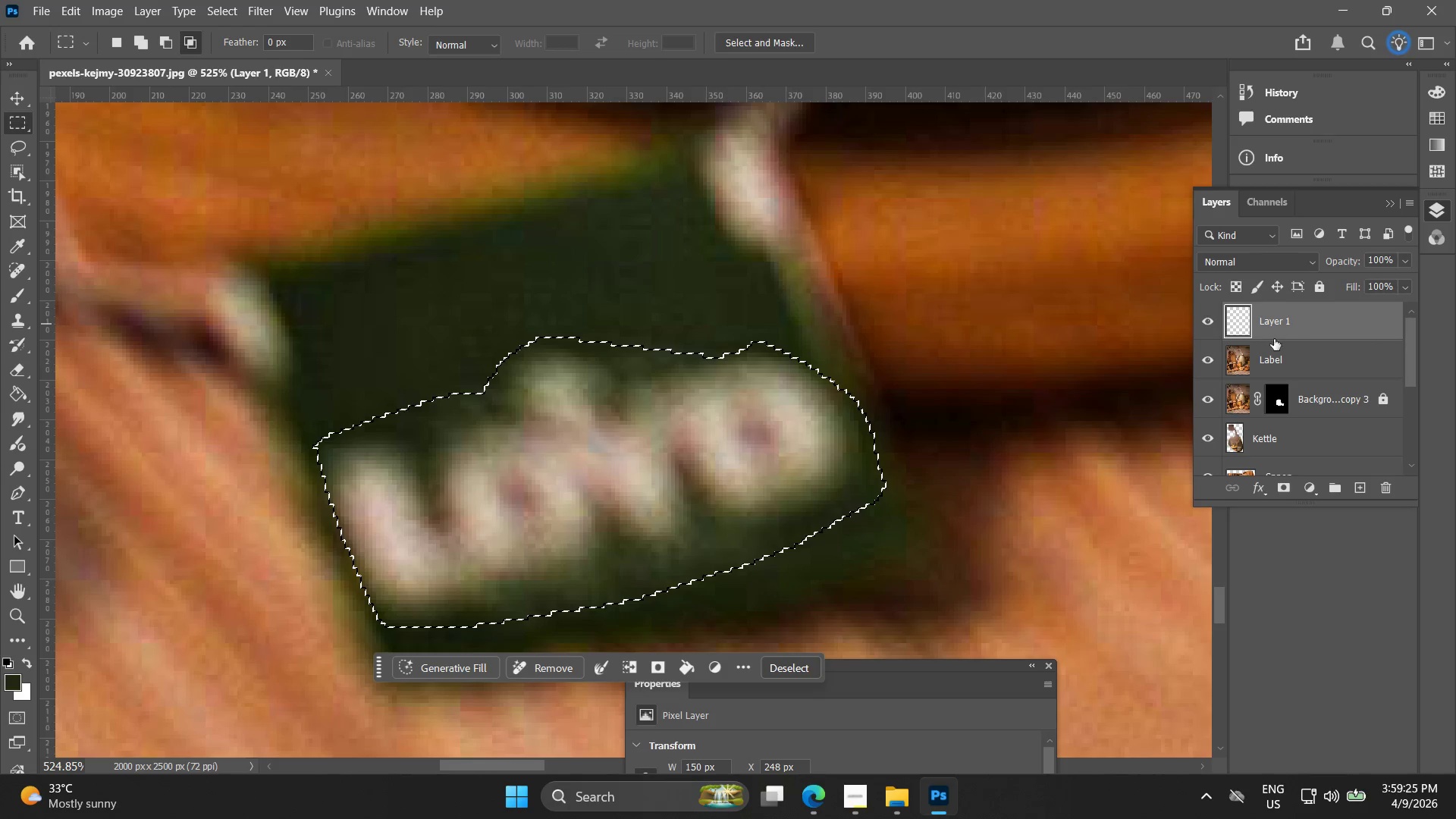 
left_click([1250, 358])
 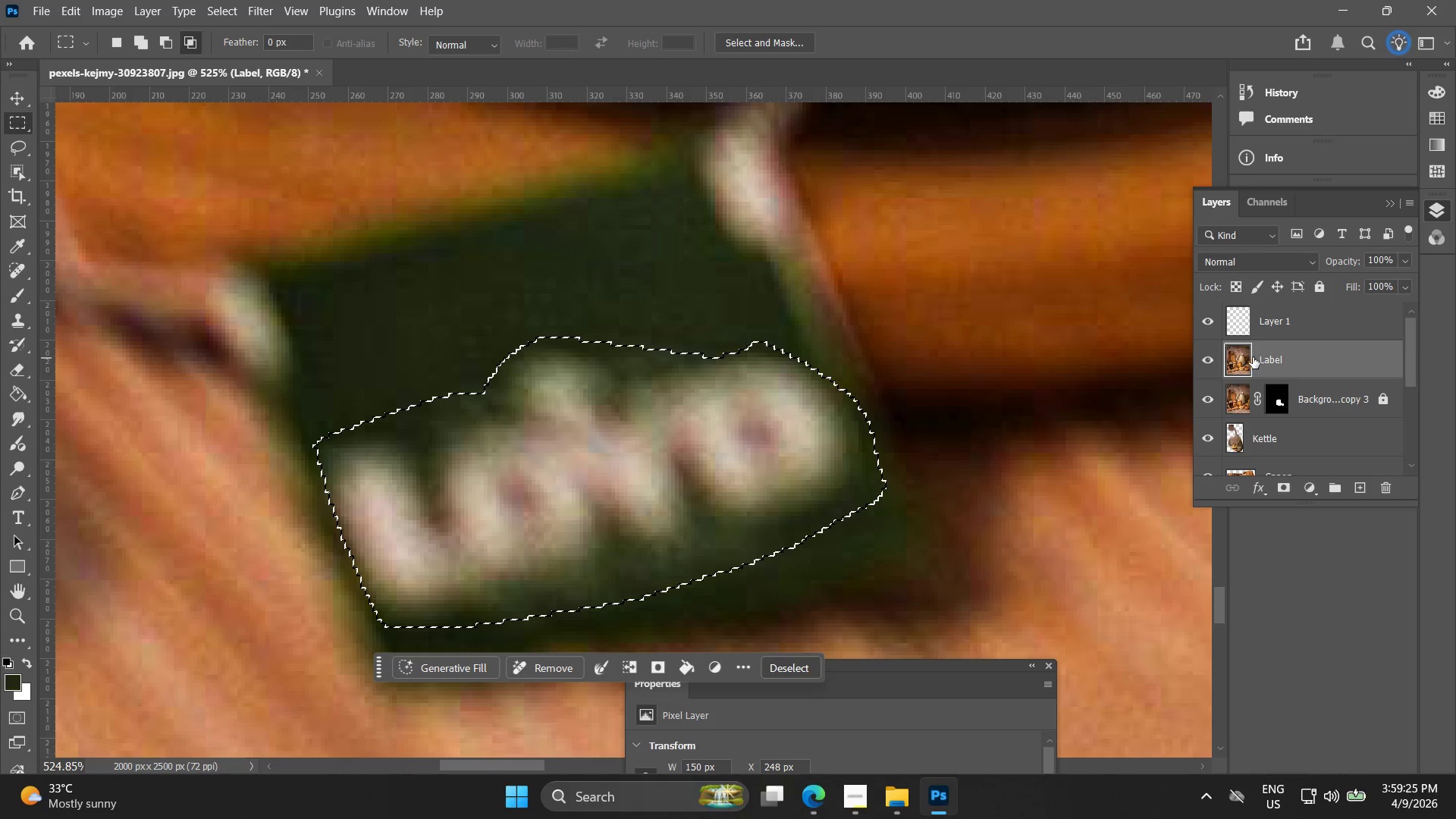 
hold_key(key=ControlLeft, duration=0.59)
 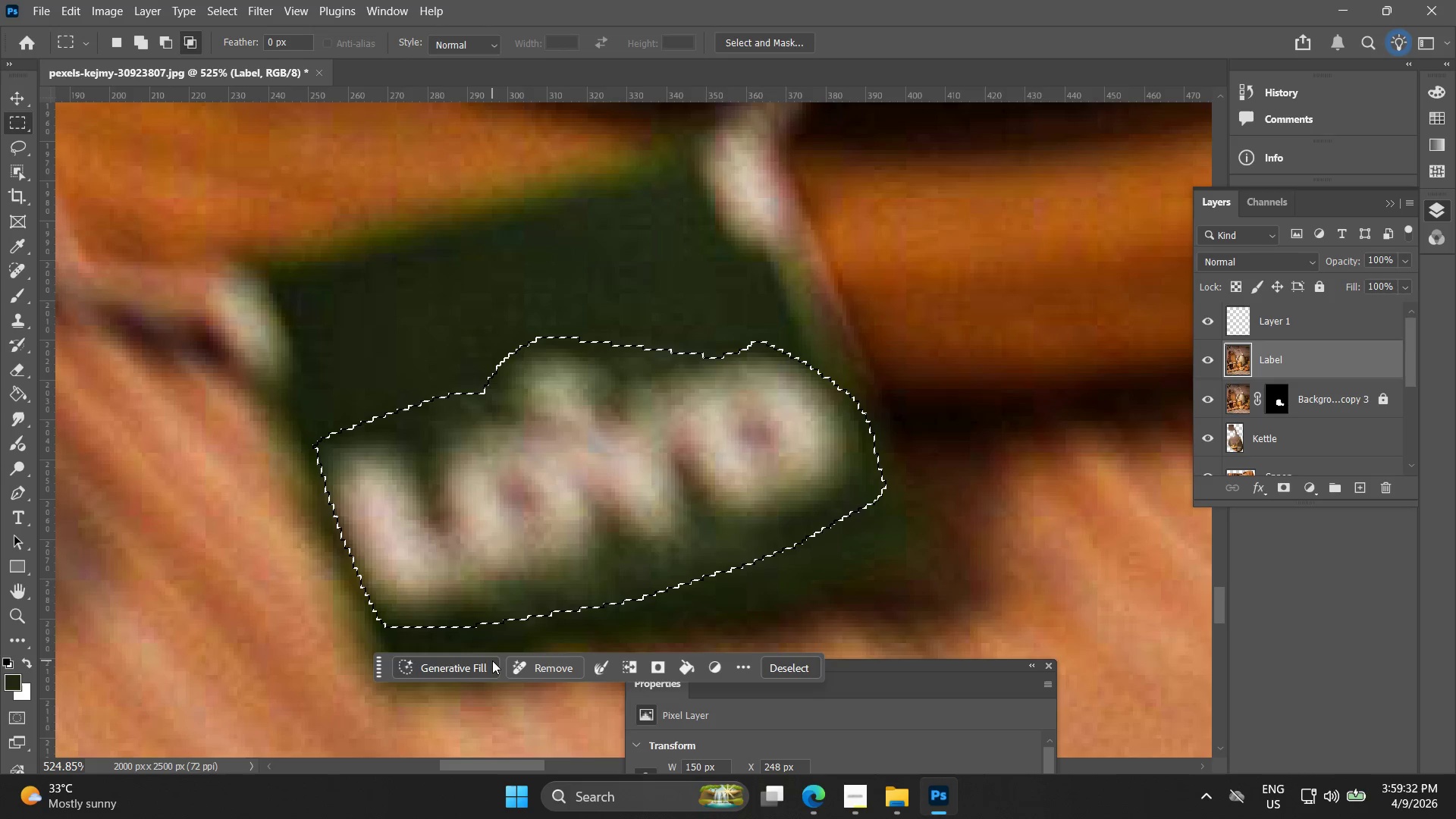 
wait(7.23)
 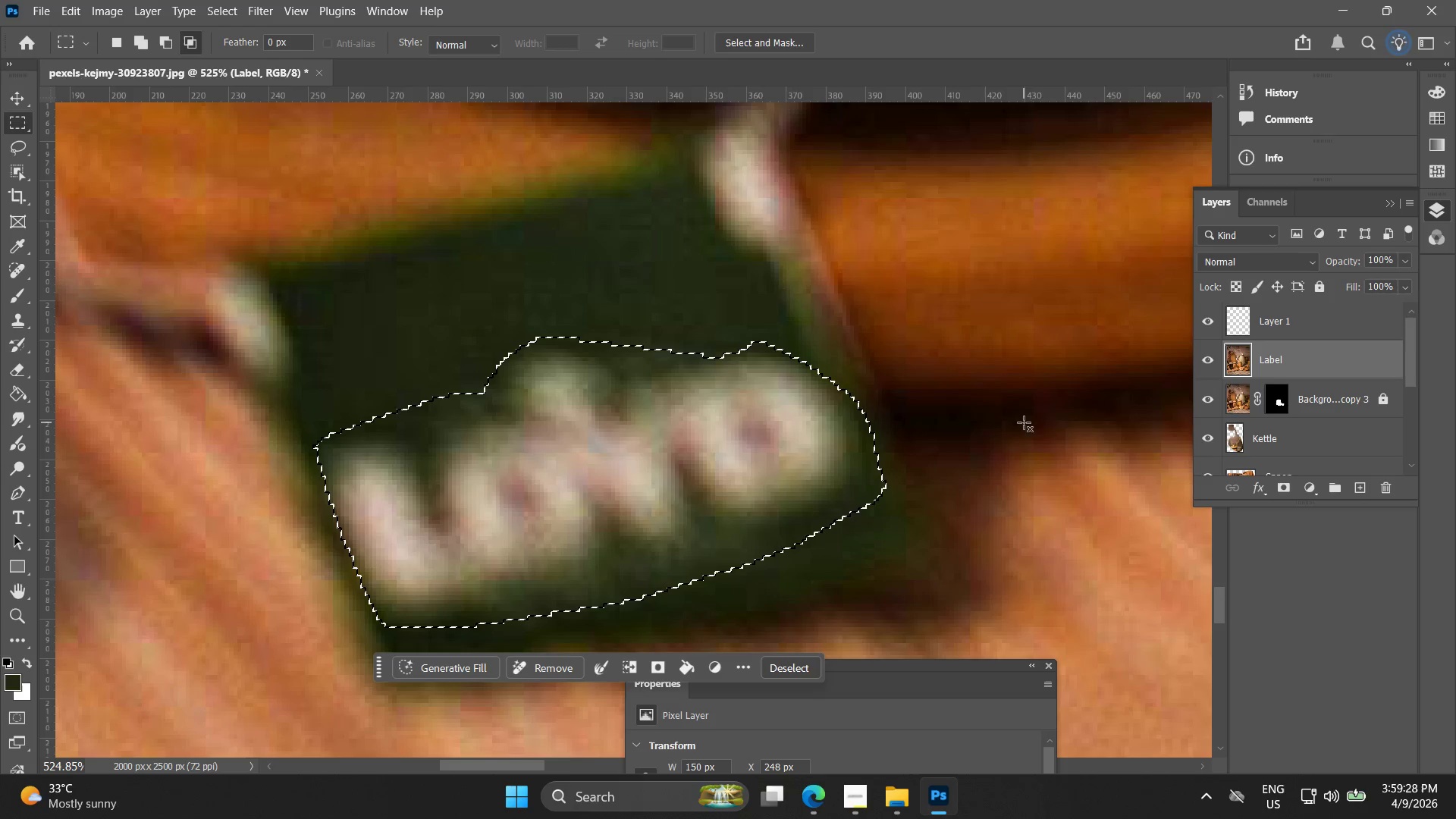 
left_click([453, 671])
 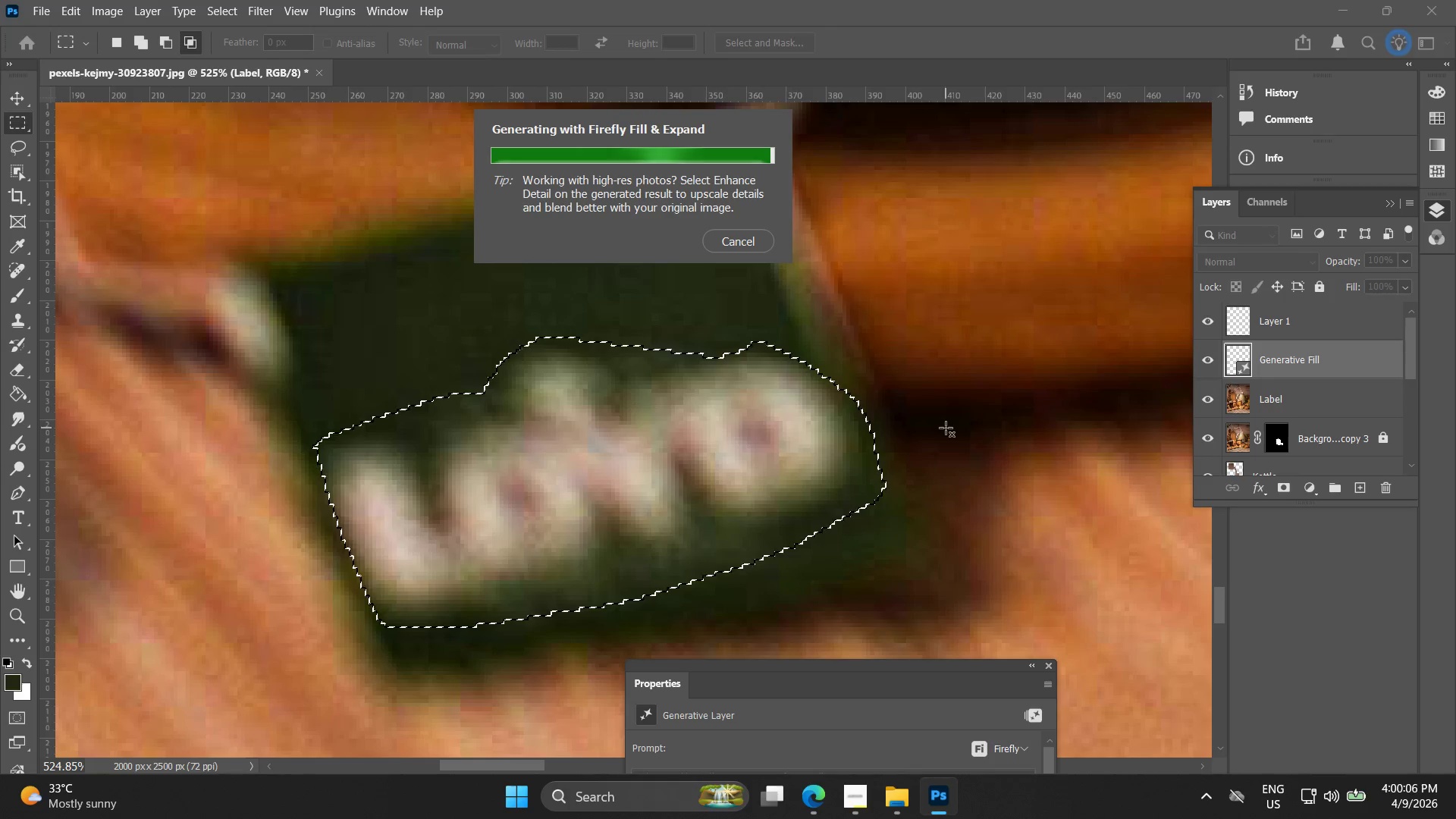 
wait(37.91)
 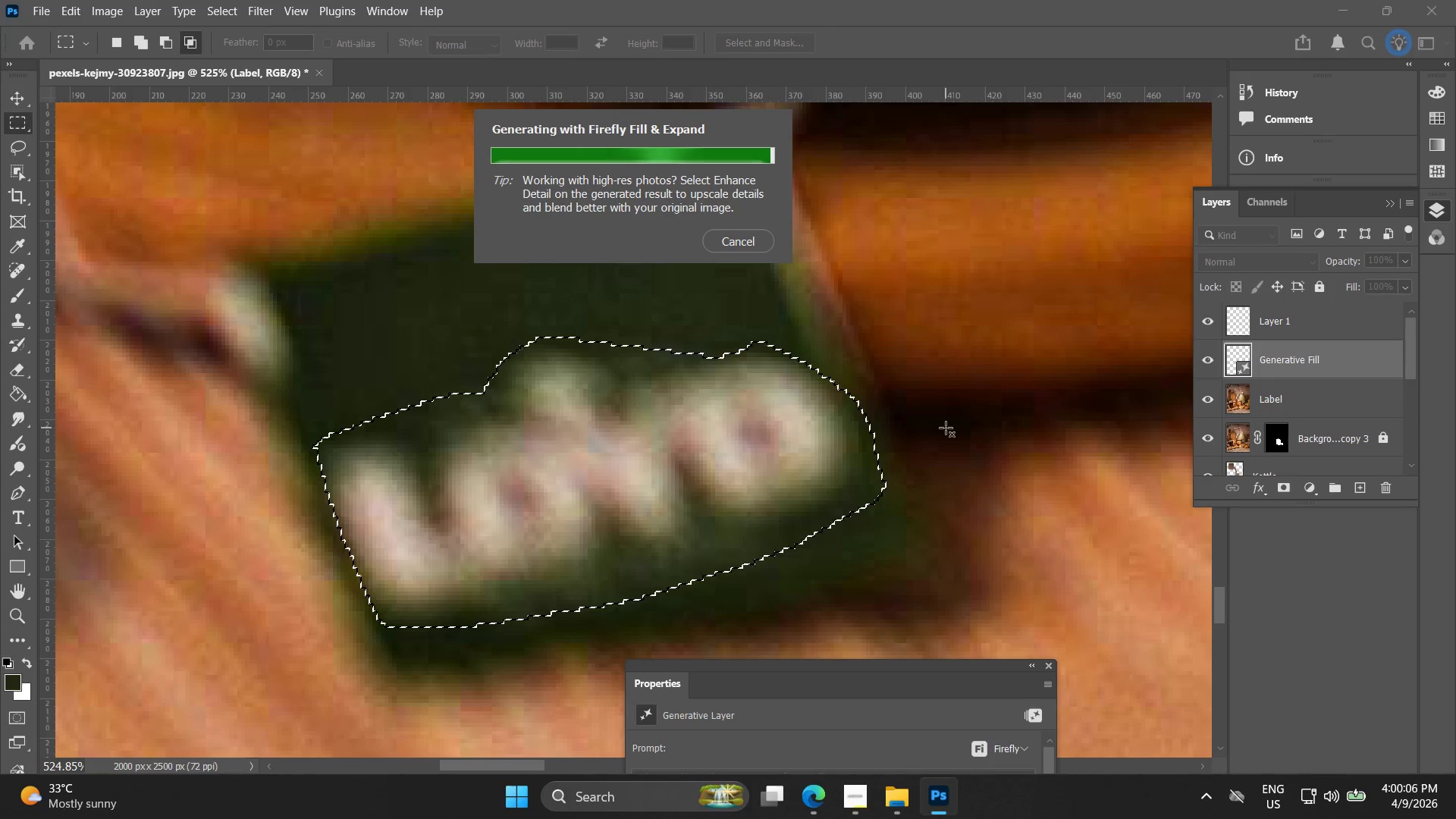 
hold_key(key=AltLeft, duration=1.5)
hold_key(key=AltLeft, duration=0.56)
scroll: coordinate [782, 372], scroll_direction: down, amount: 3.0
 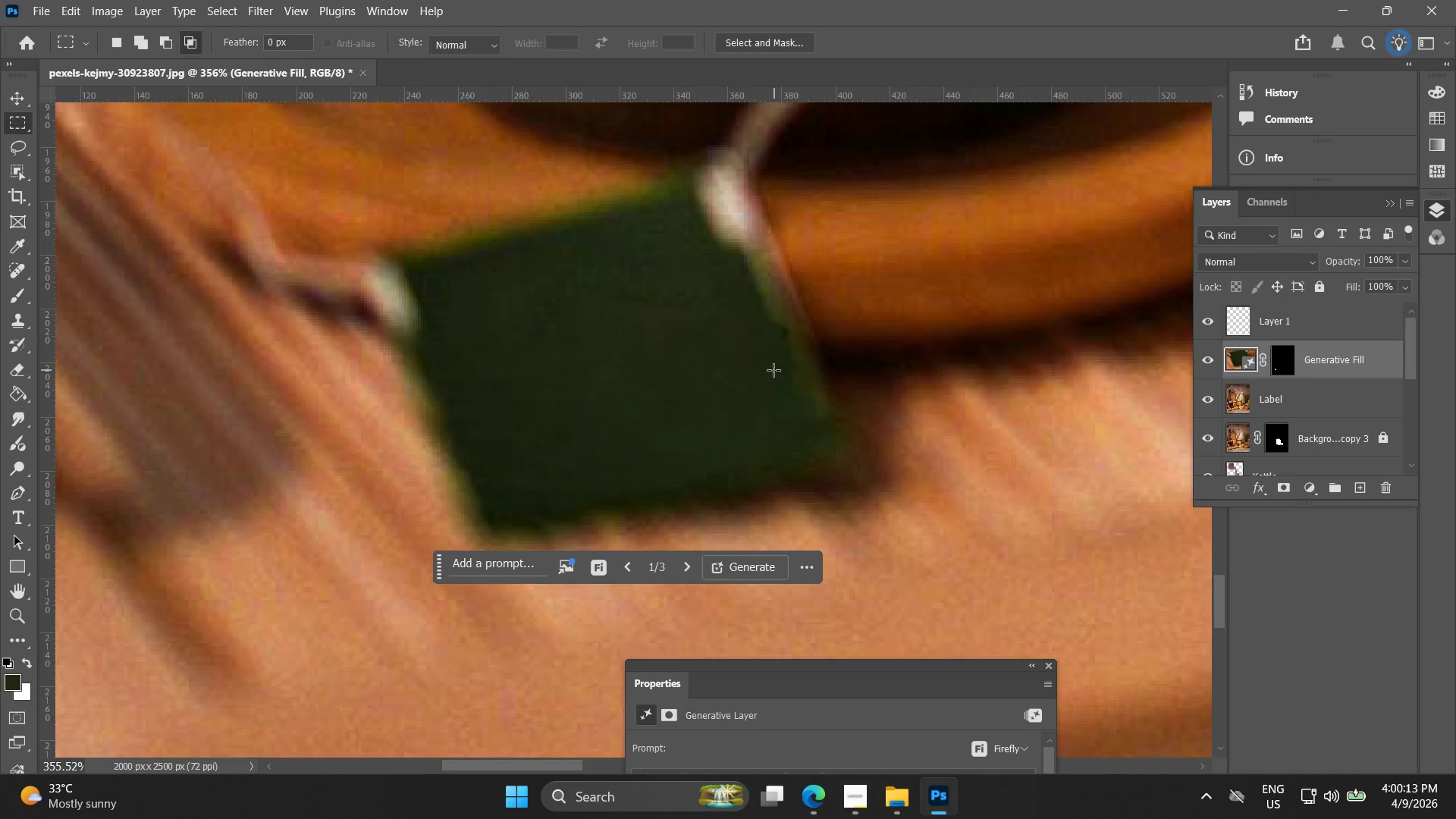 
hold_key(key=ControlLeft, duration=0.59)
left_click([1282, 361])
 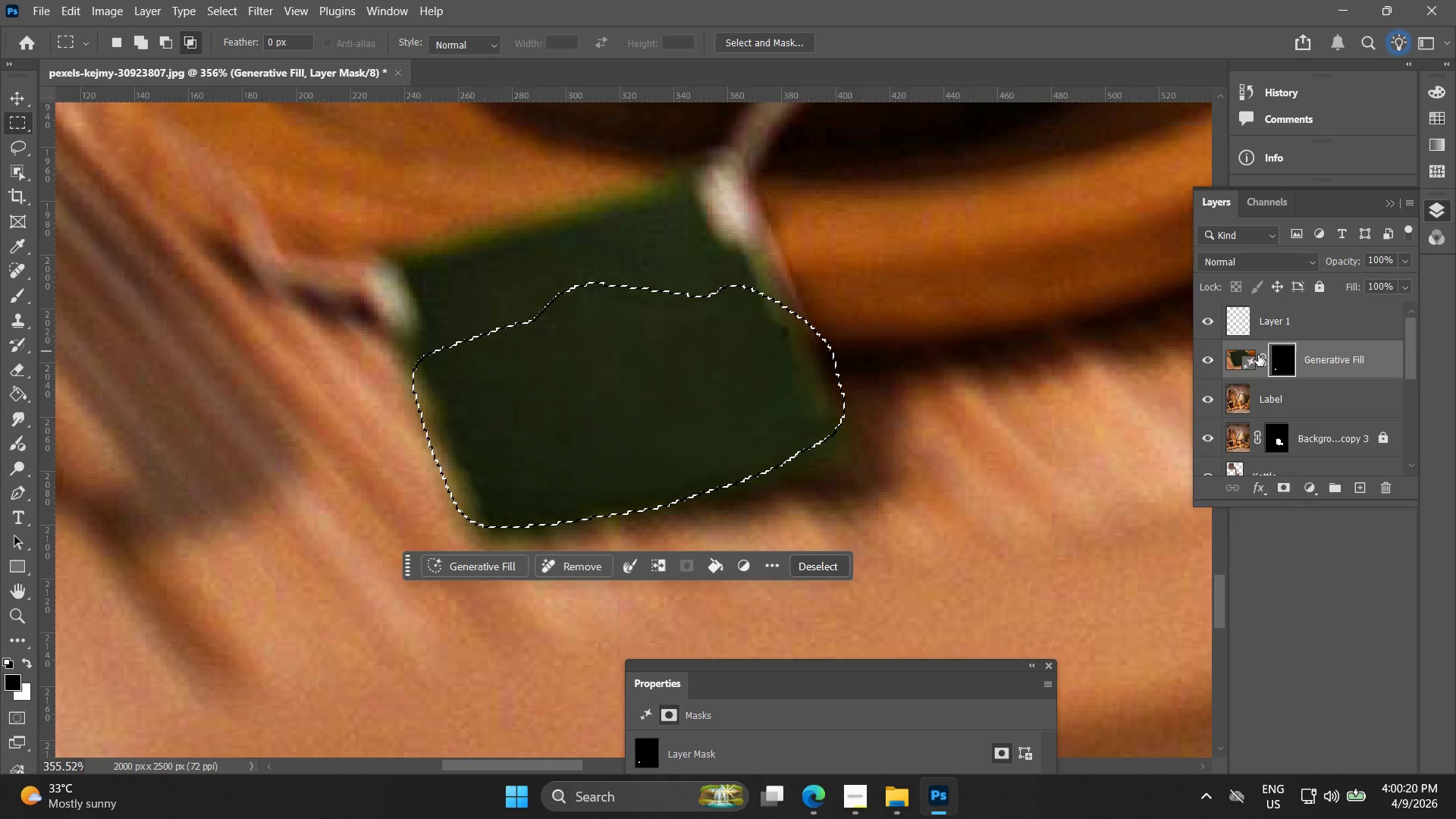 
right_click([1251, 353])
 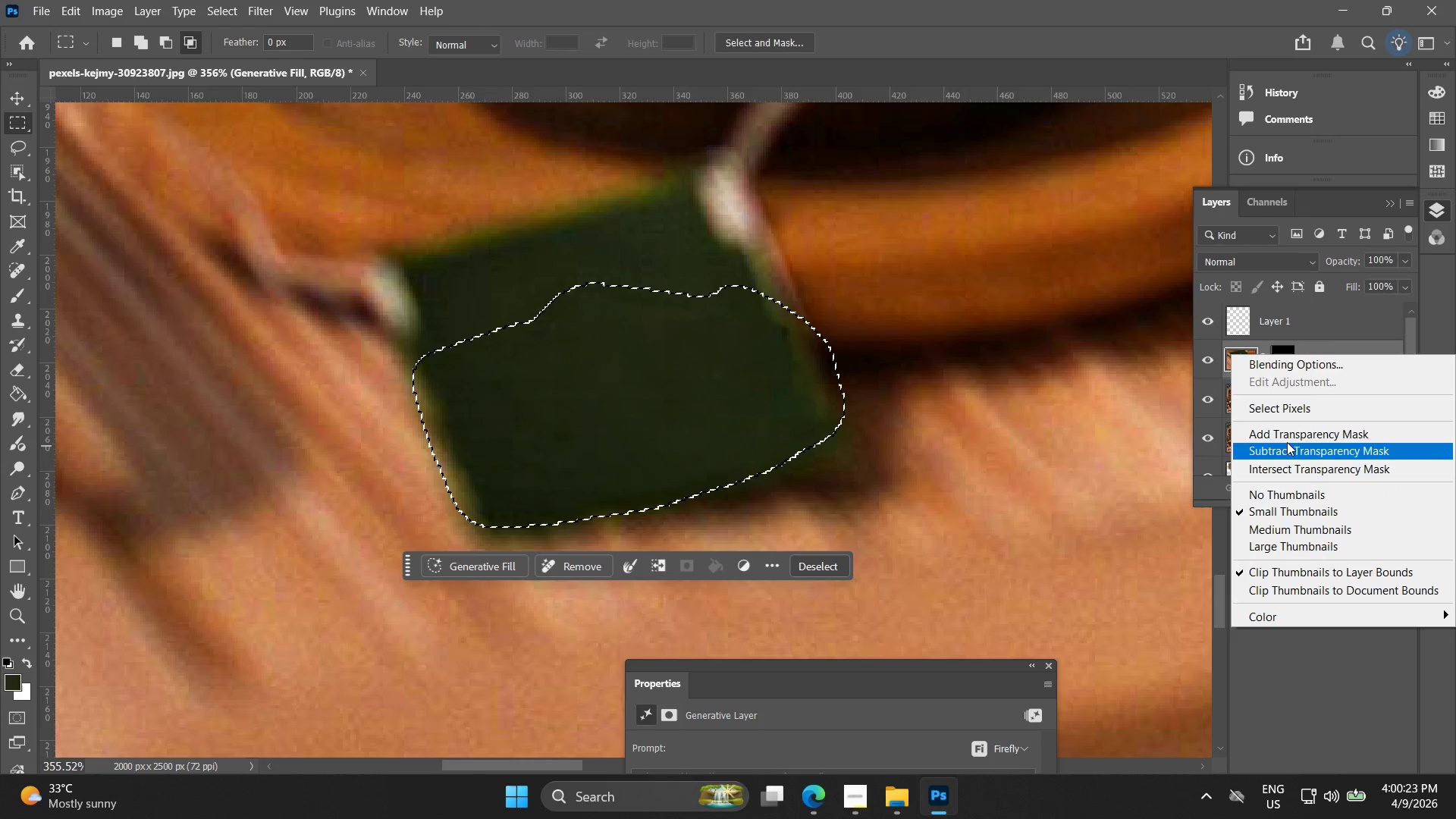 
left_click([1345, 283])
 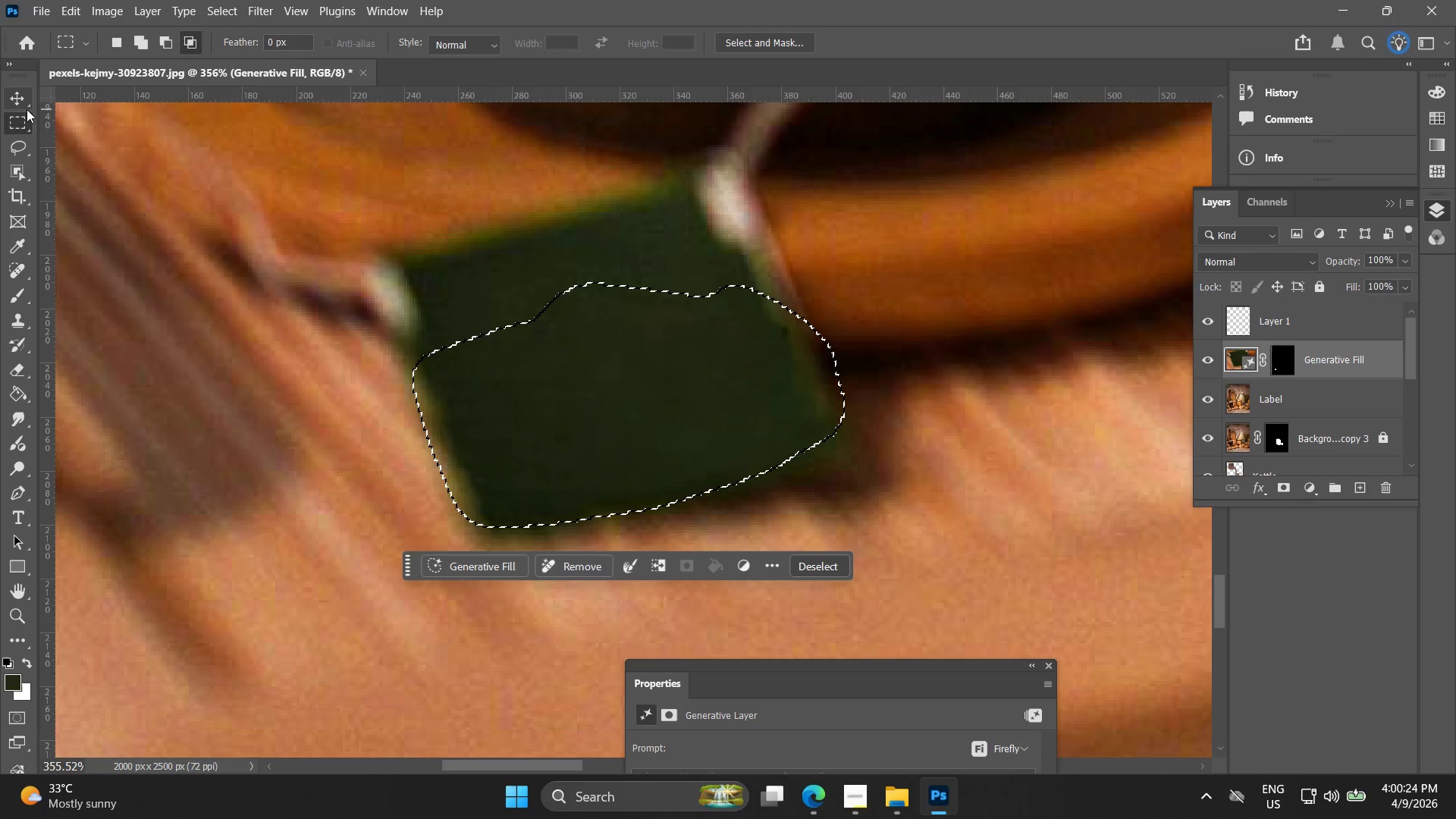 
left_click_drag(start_coordinate=[146, 185], to_coordinate=[150, 185])
 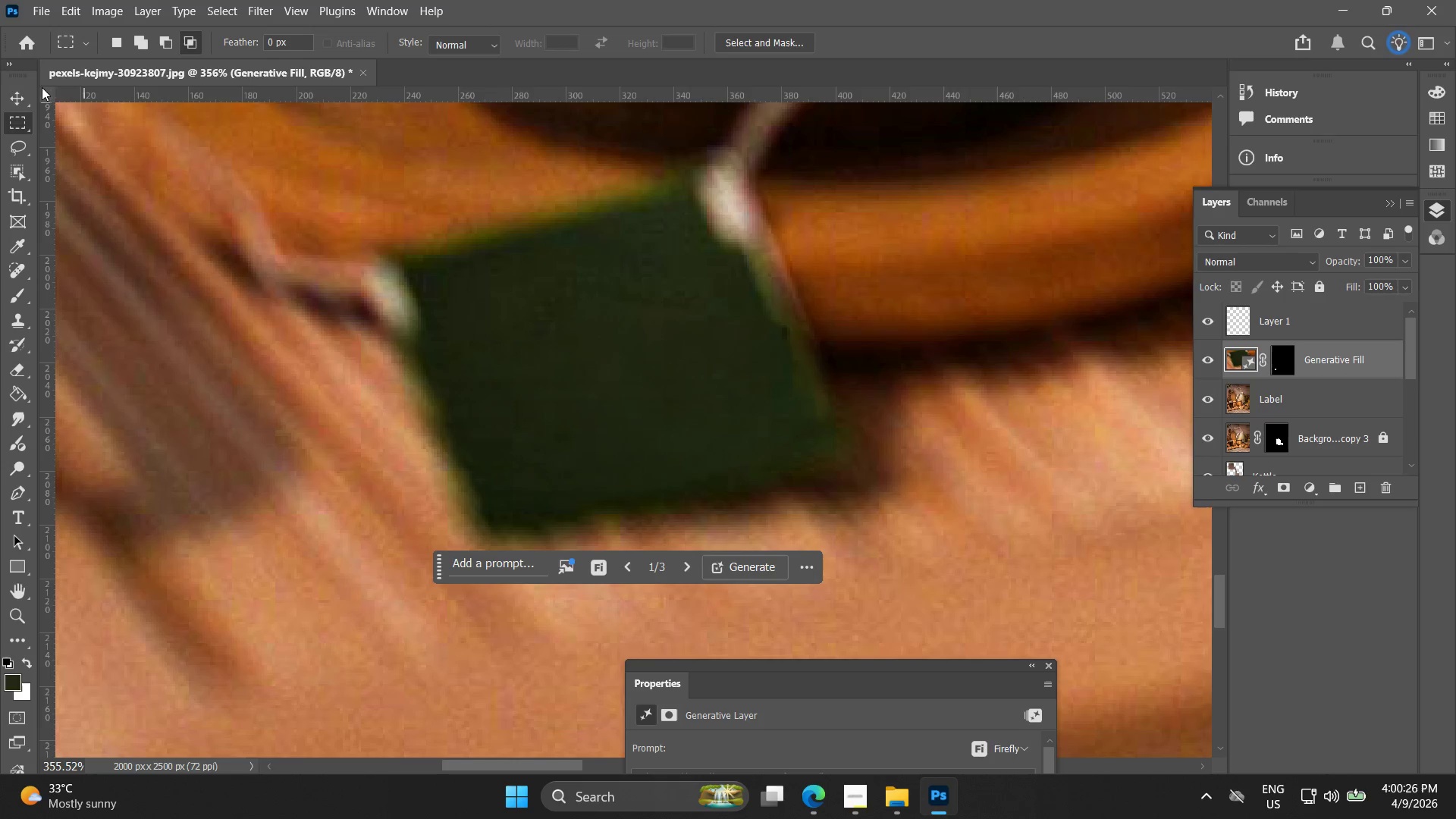 
left_click([21, 97])
 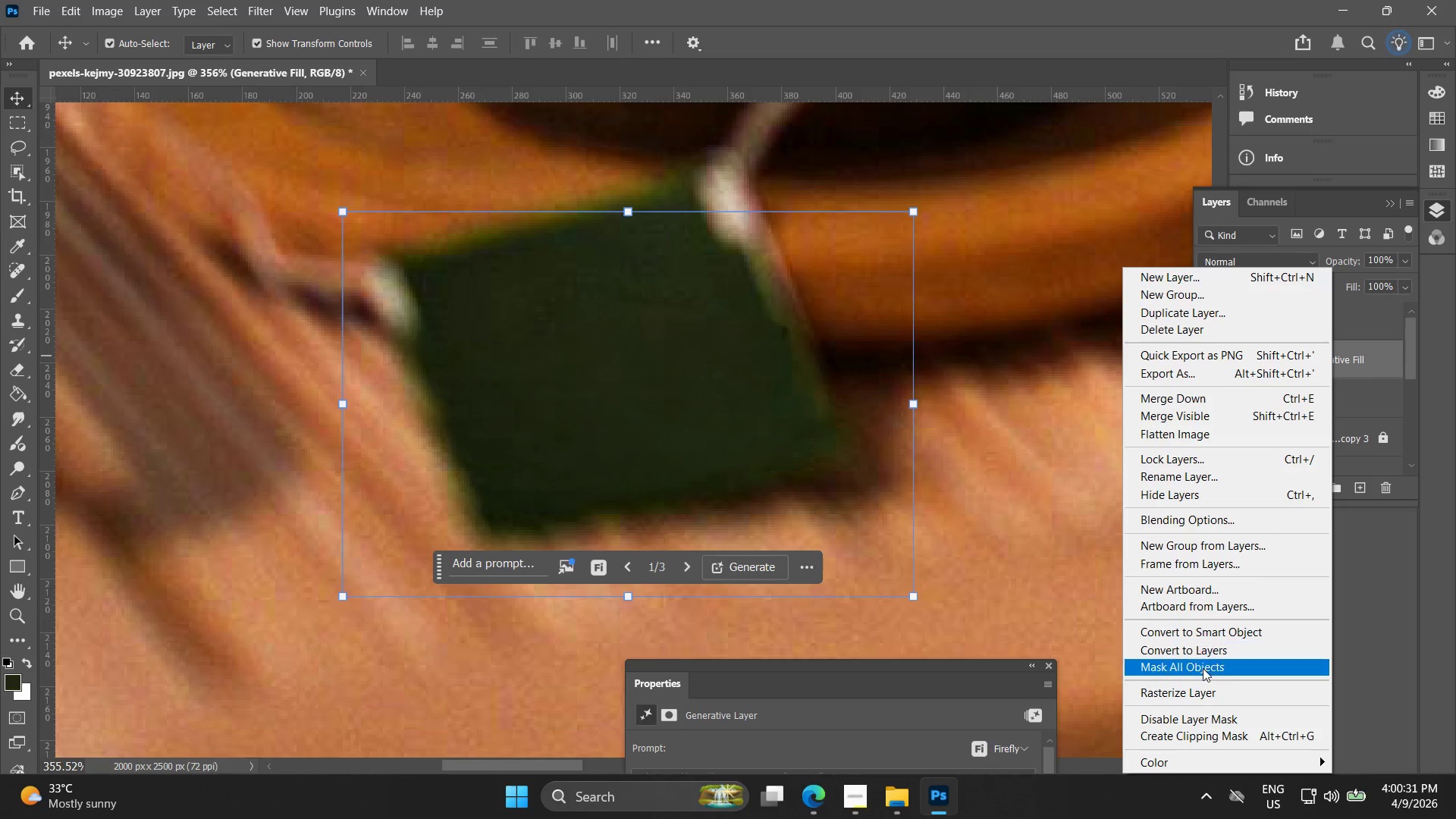 
wait(5.58)
 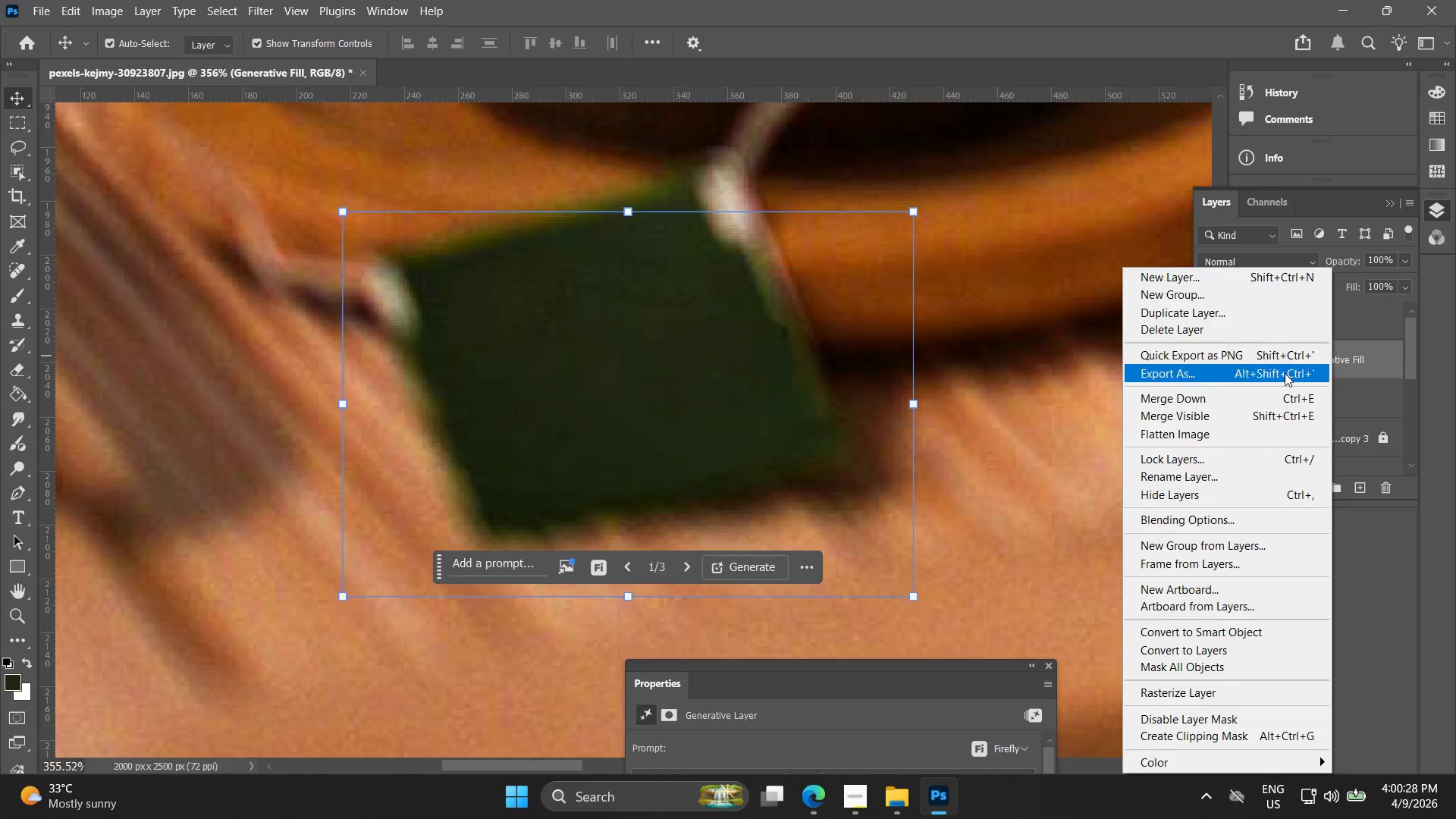 
right_click([1294, 349])
 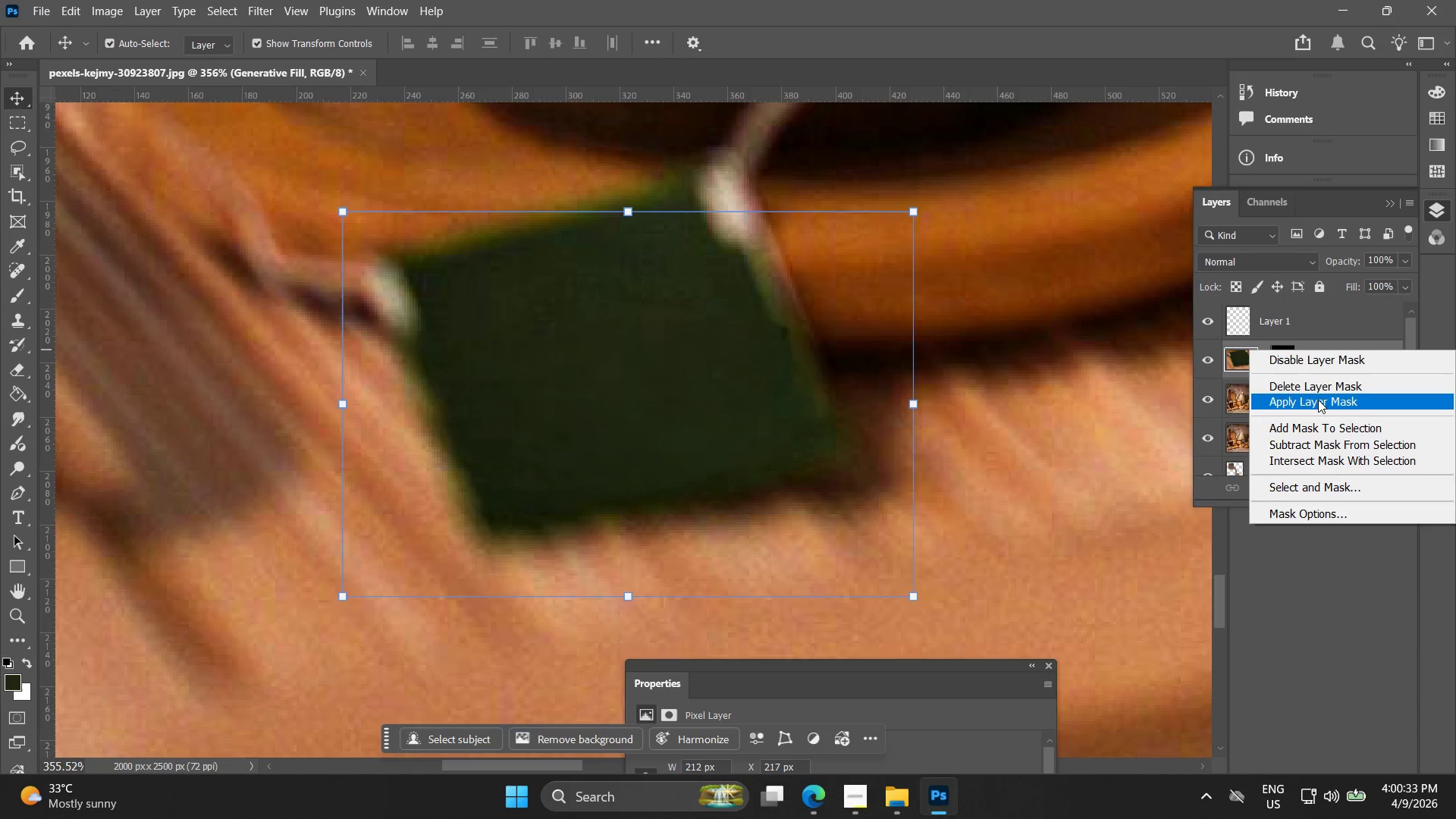 
left_click([1319, 400])
 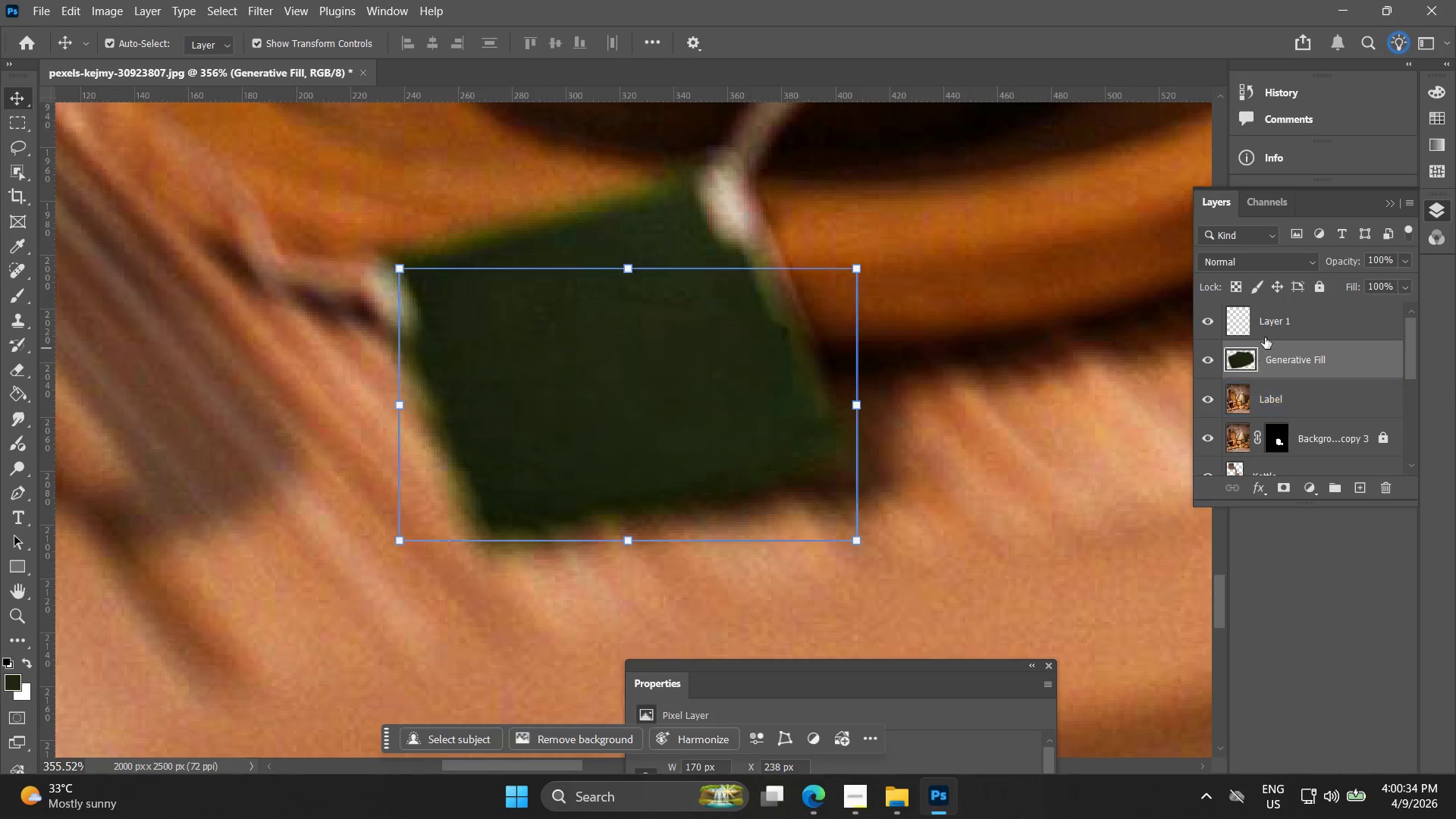 
left_click([1271, 318])
 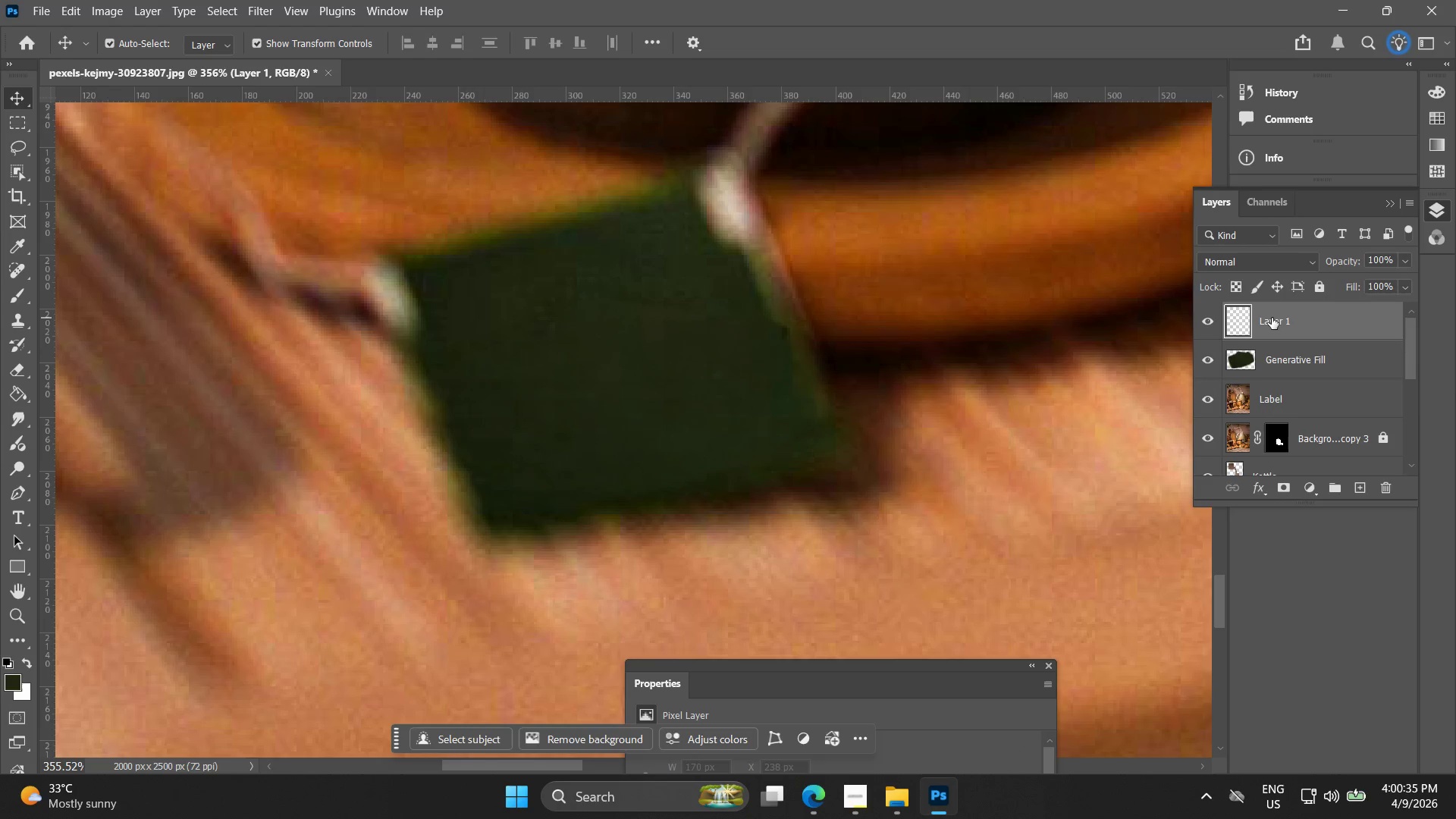 
key(Delete)
 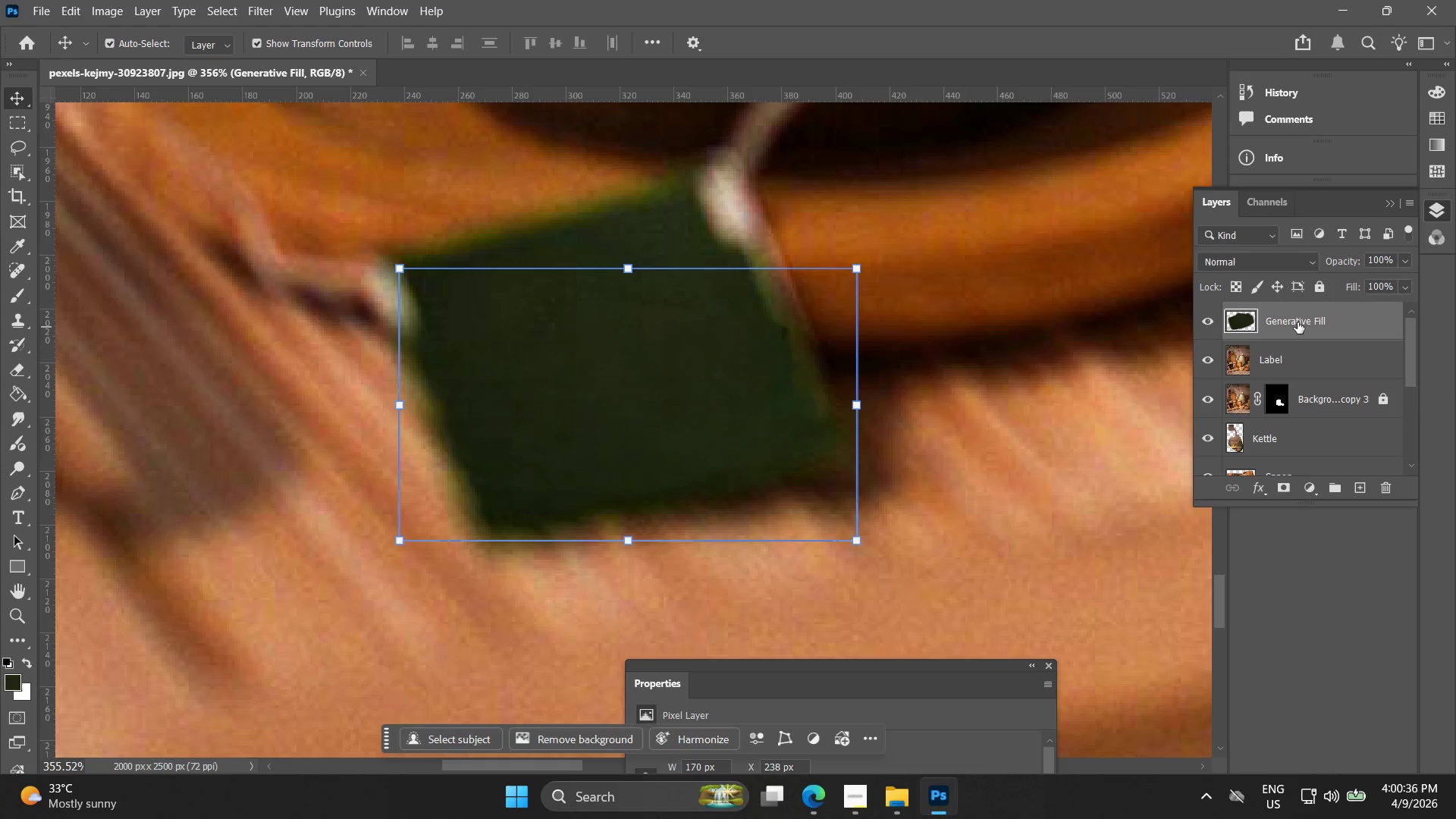 
left_click([1298, 322])
 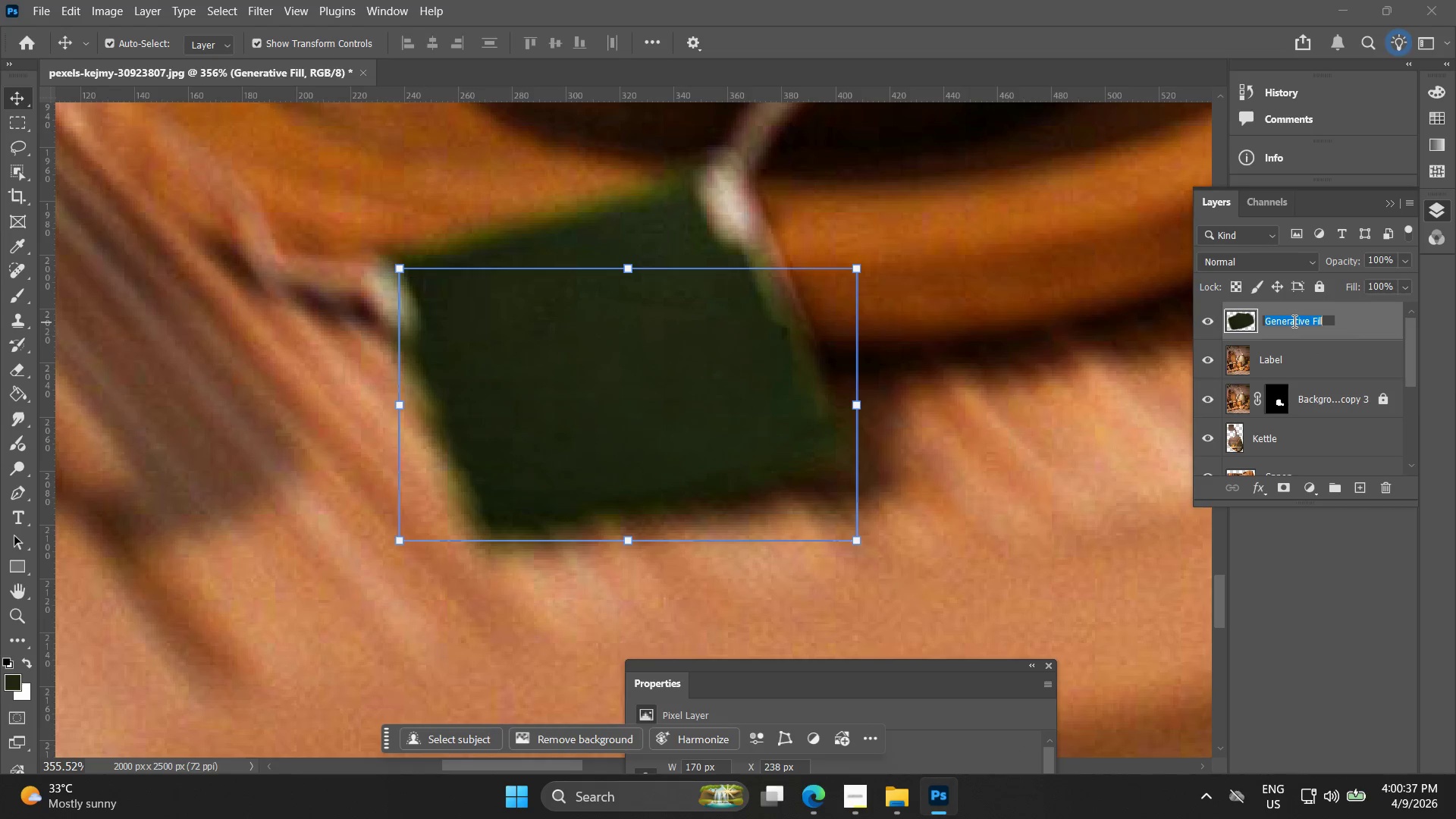 
type(Label)
 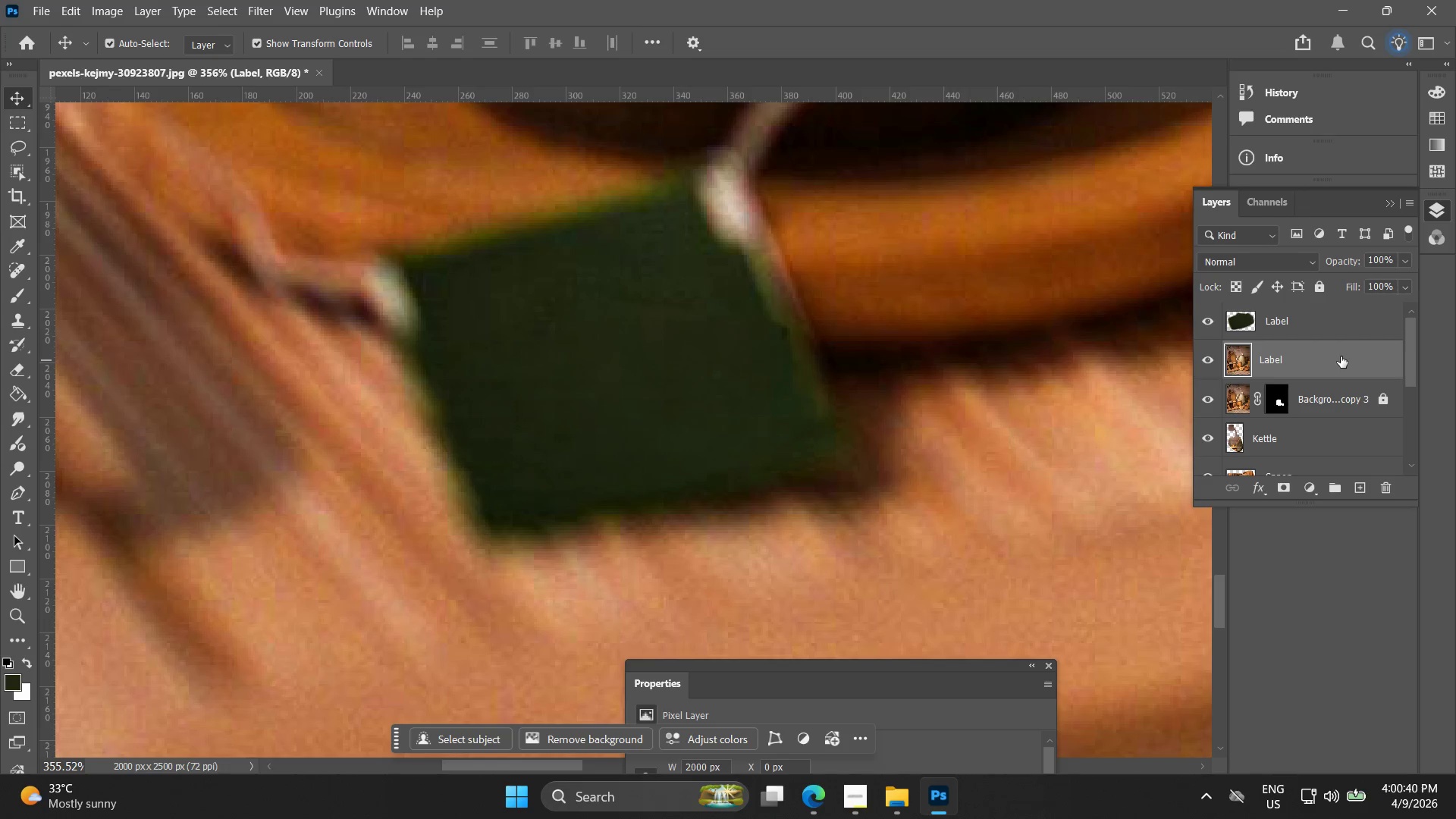 
key(Delete)
 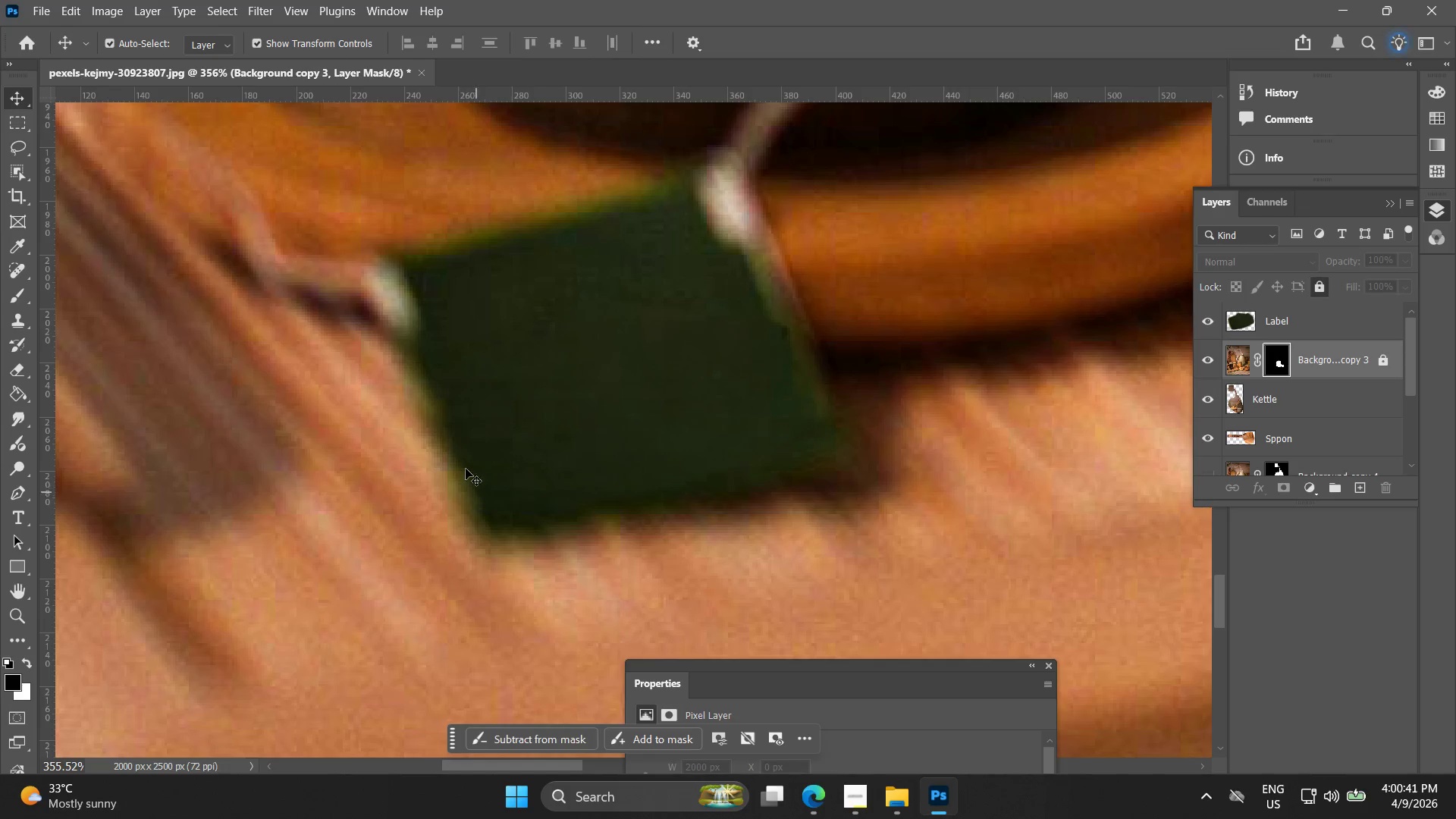 
hold_key(key=AltLeft, duration=0.58)
 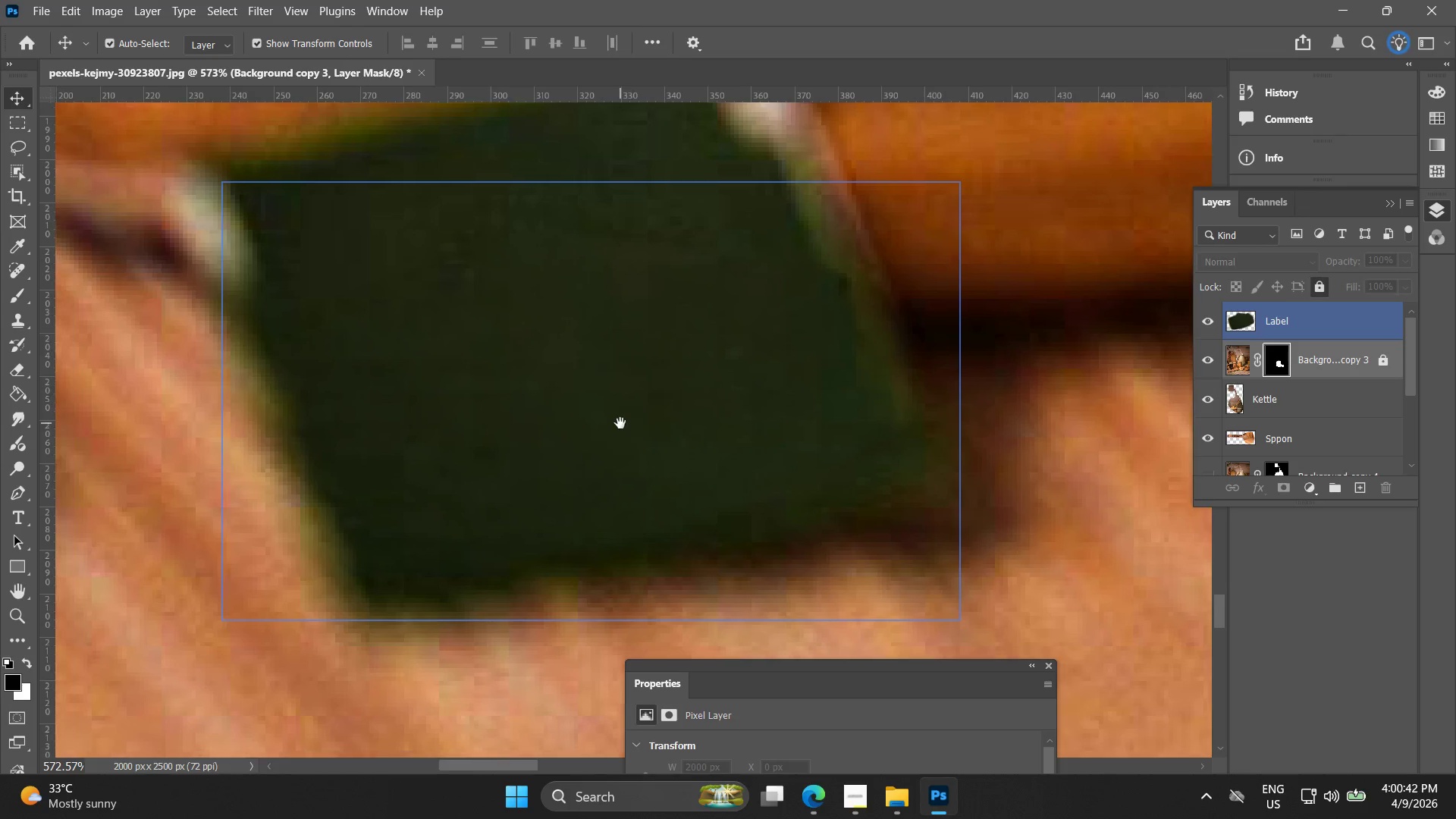 
hold_key(key=Space, duration=0.5)
 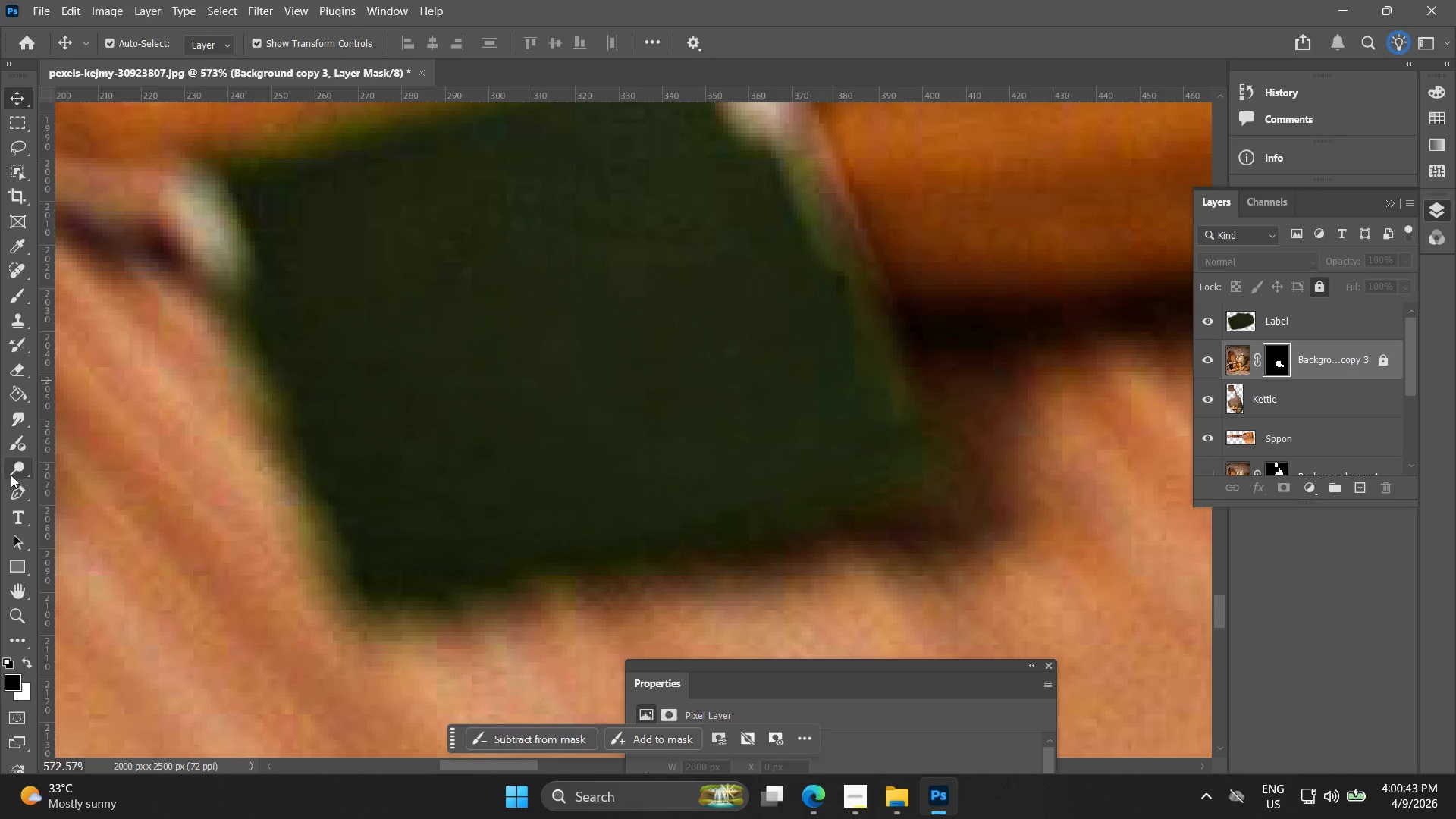 
scroll: coordinate [626, 425], scroll_direction: up, amount: 5.0
 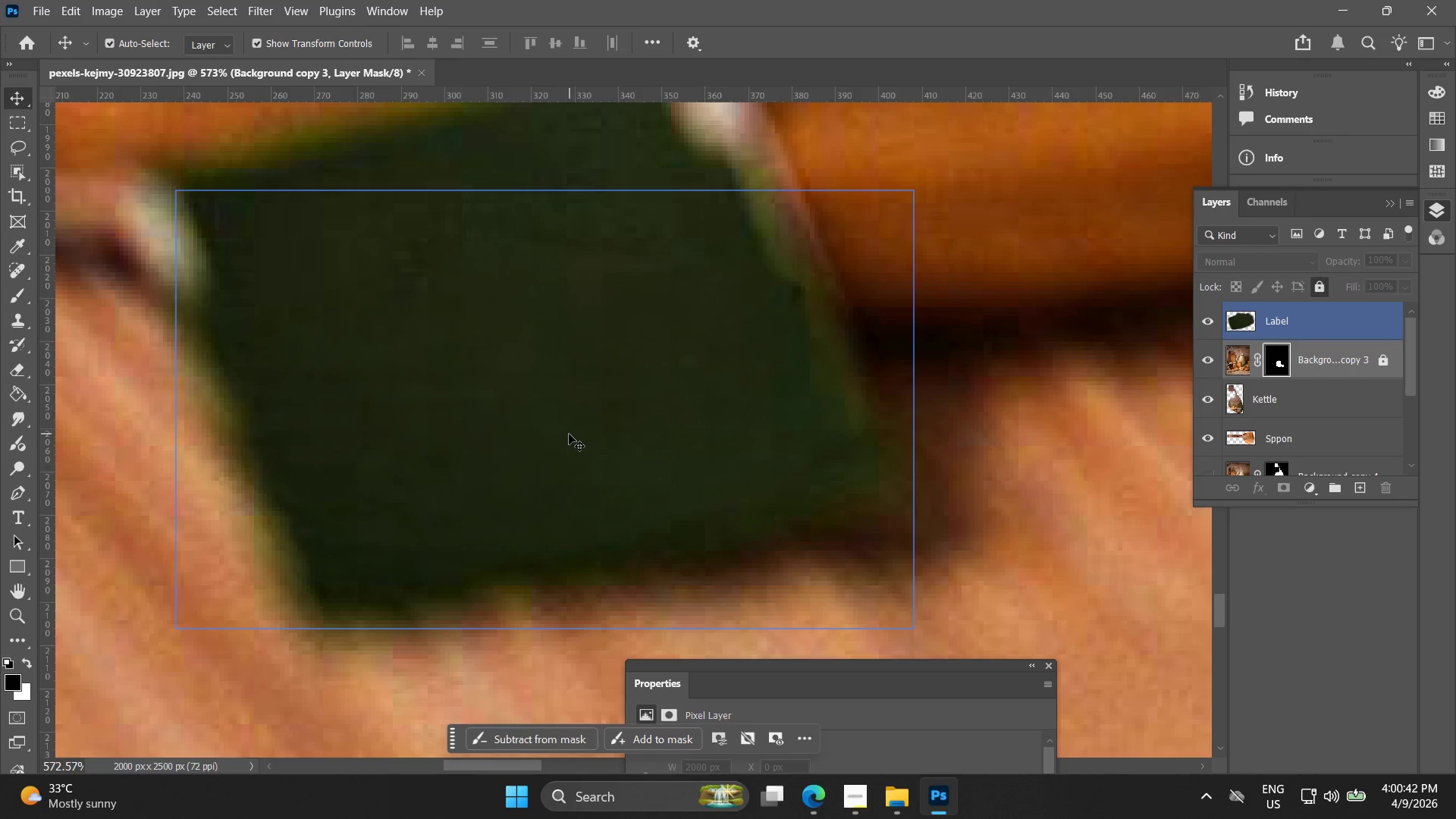 
left_click_drag(start_coordinate=[574, 431], to_coordinate=[618, 422])
 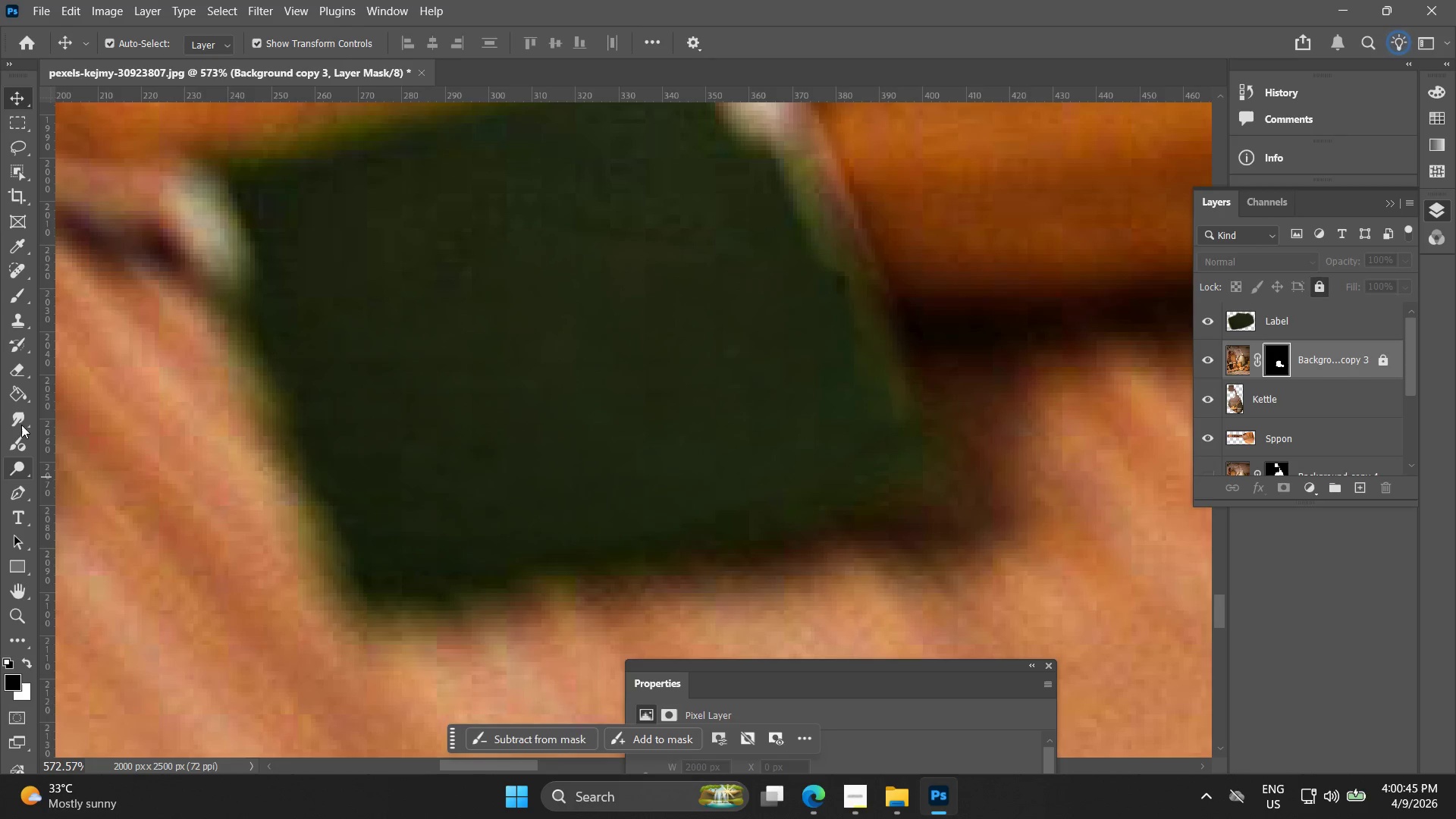 
left_click([21, 372])
 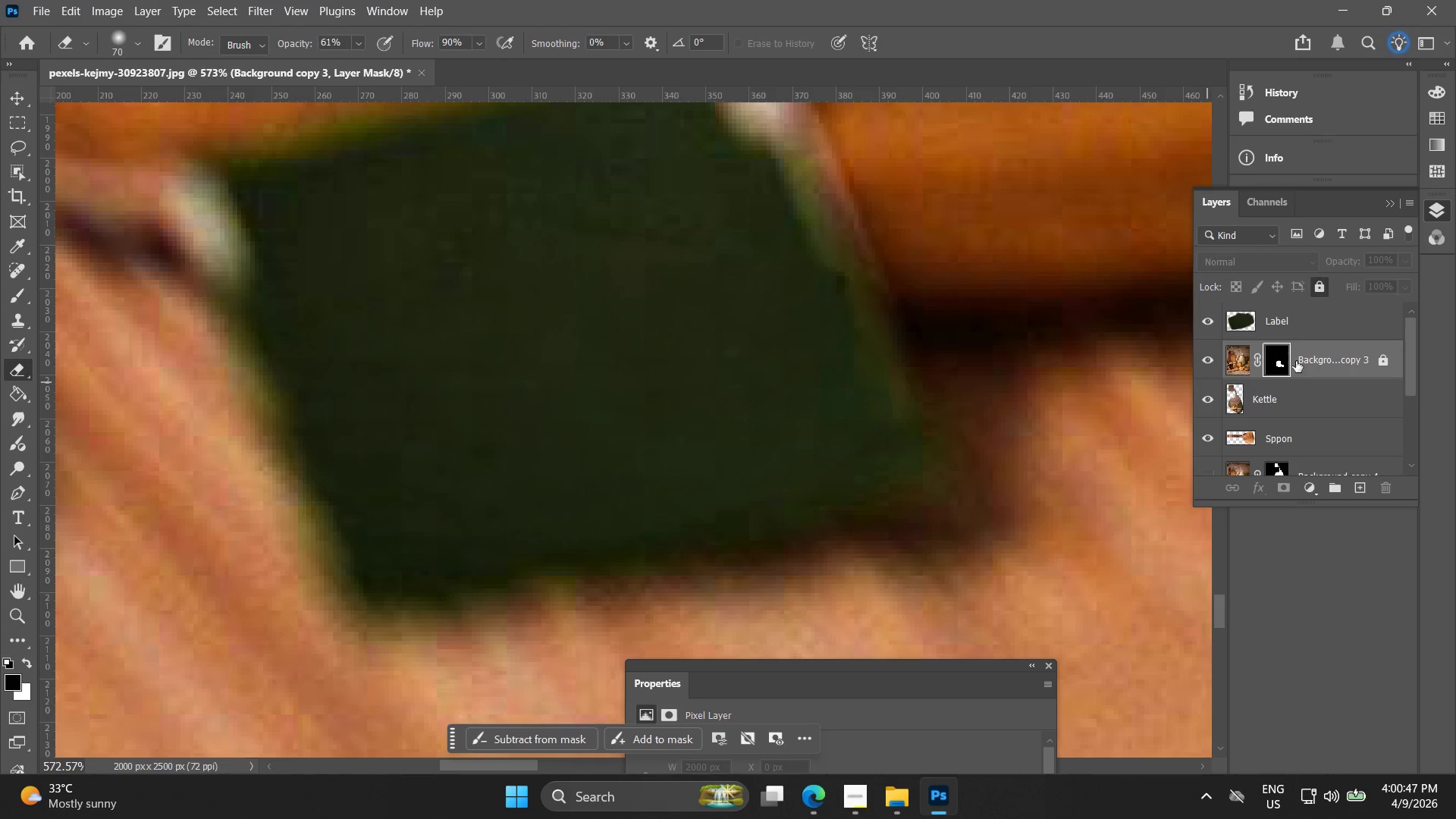 
left_click([1297, 314])
 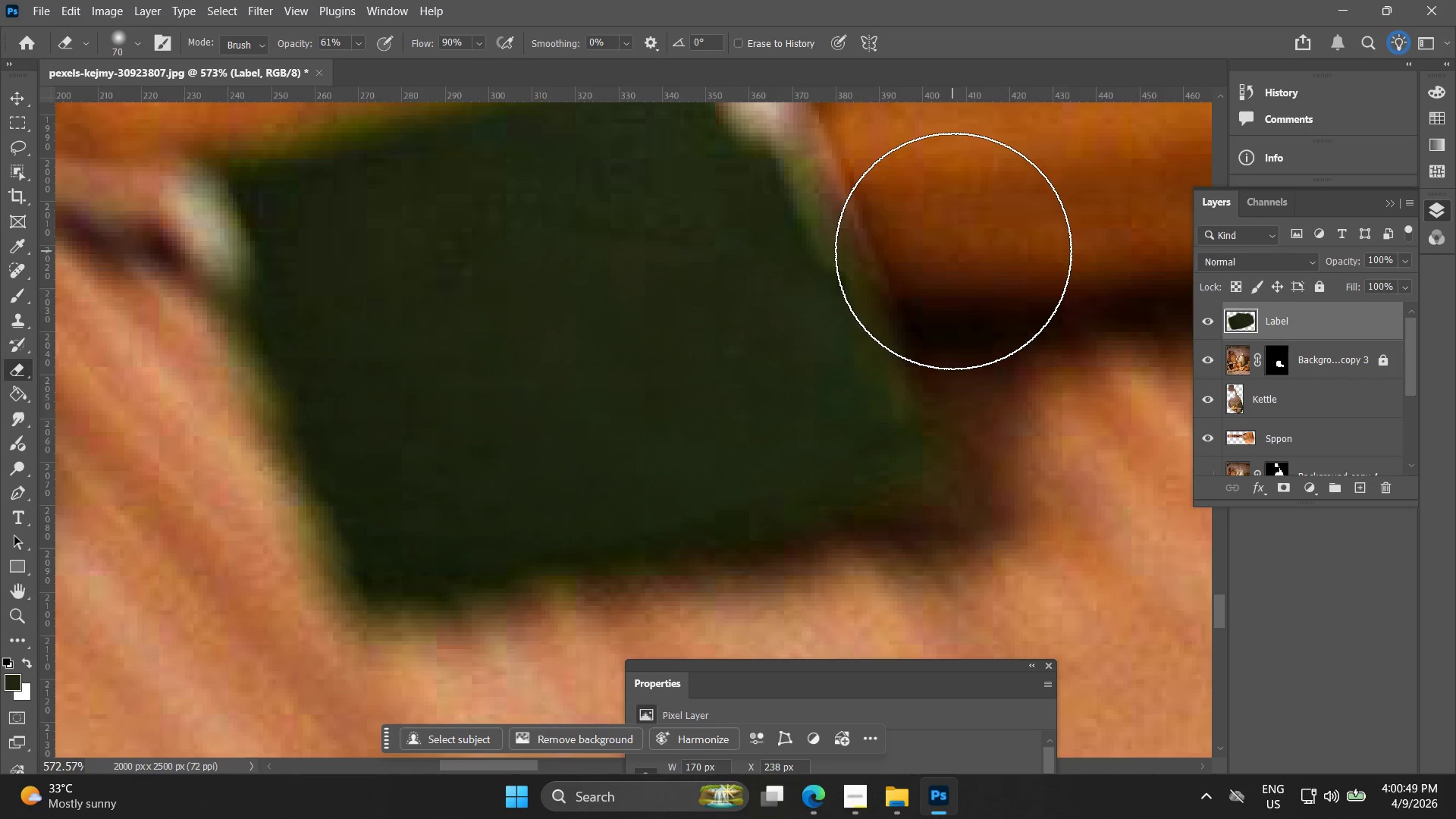 
key(Control+ControlLeft)
 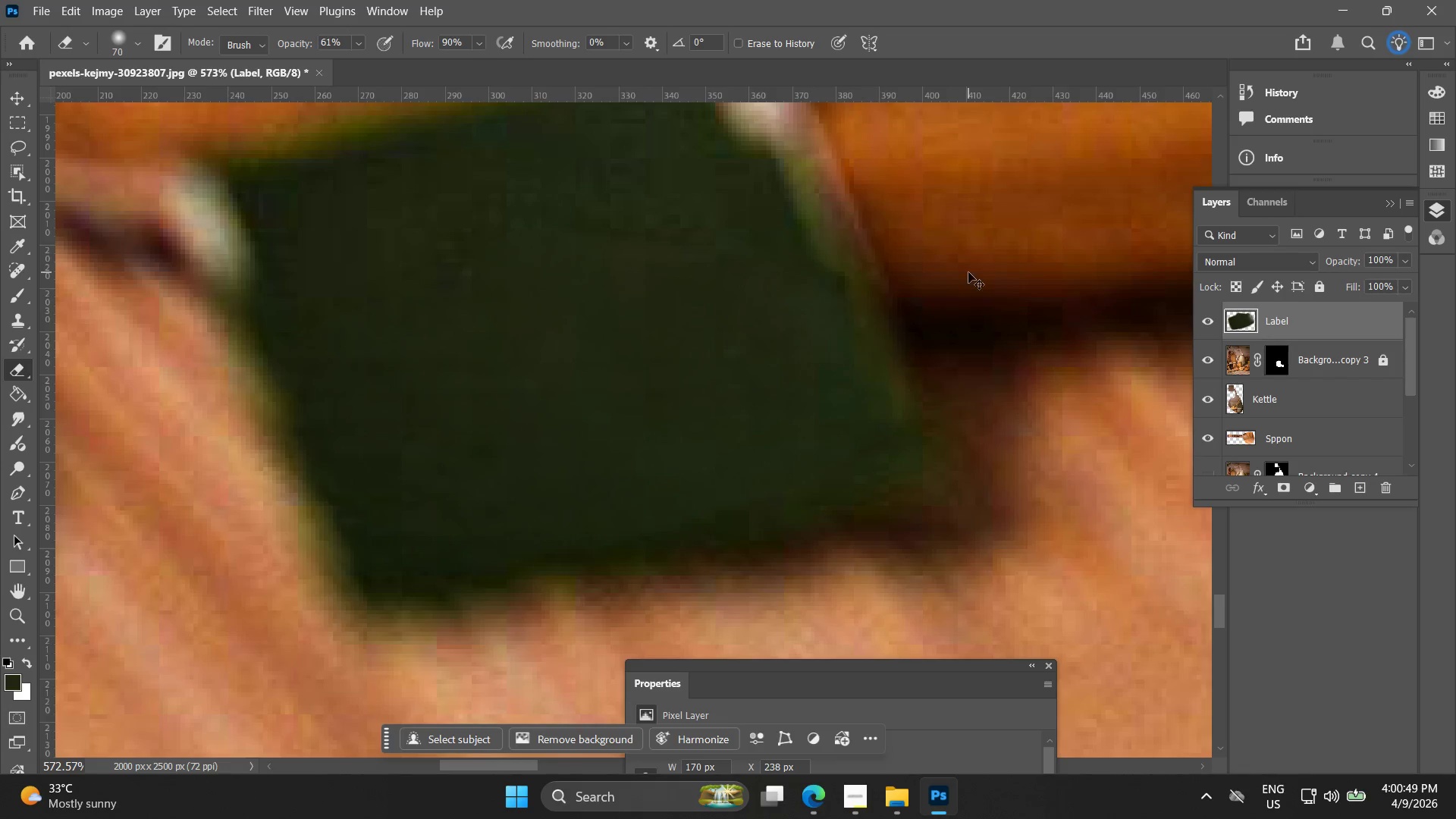 
key(Control+Z)